 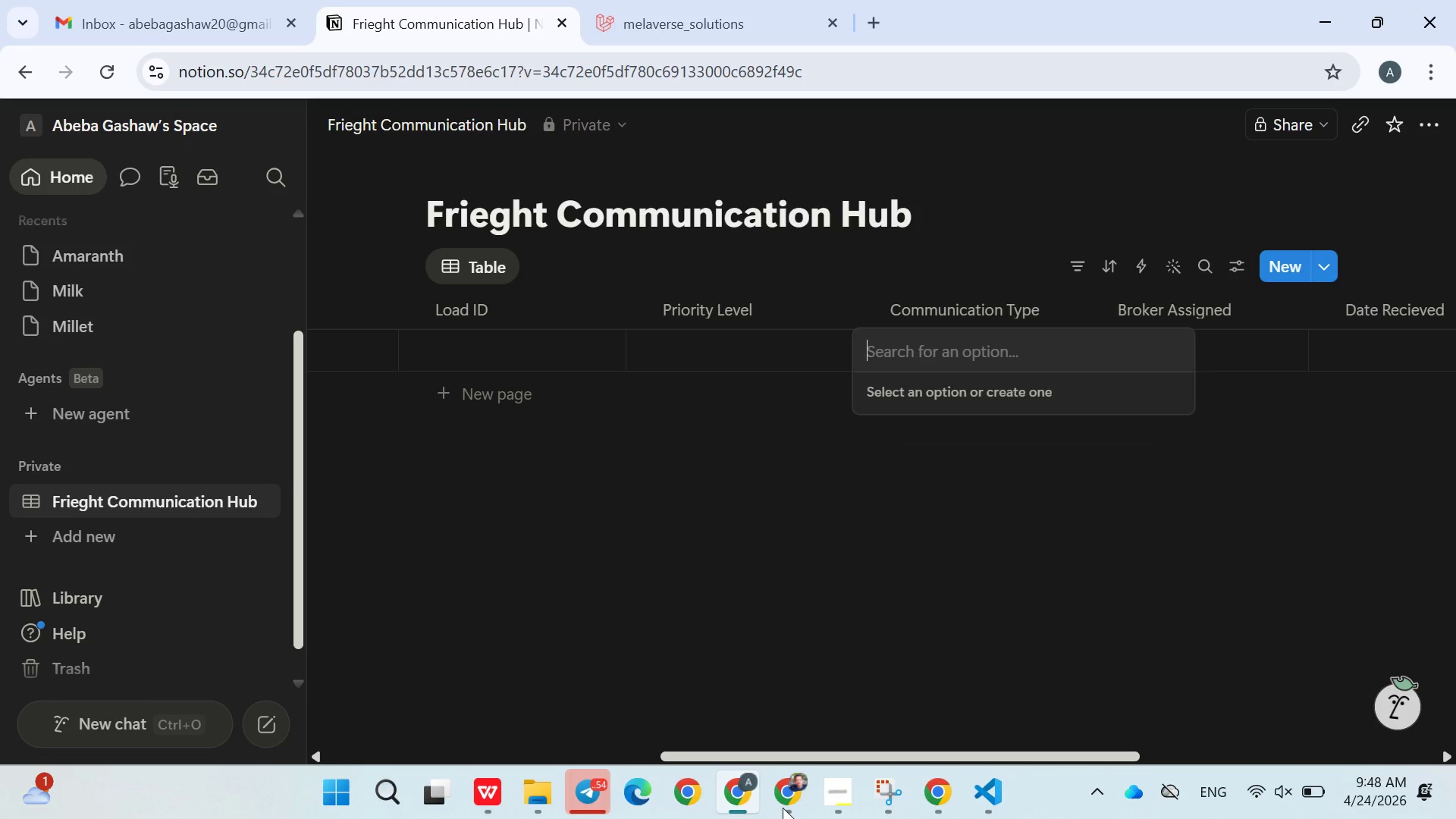 
type(Delay Notification)
 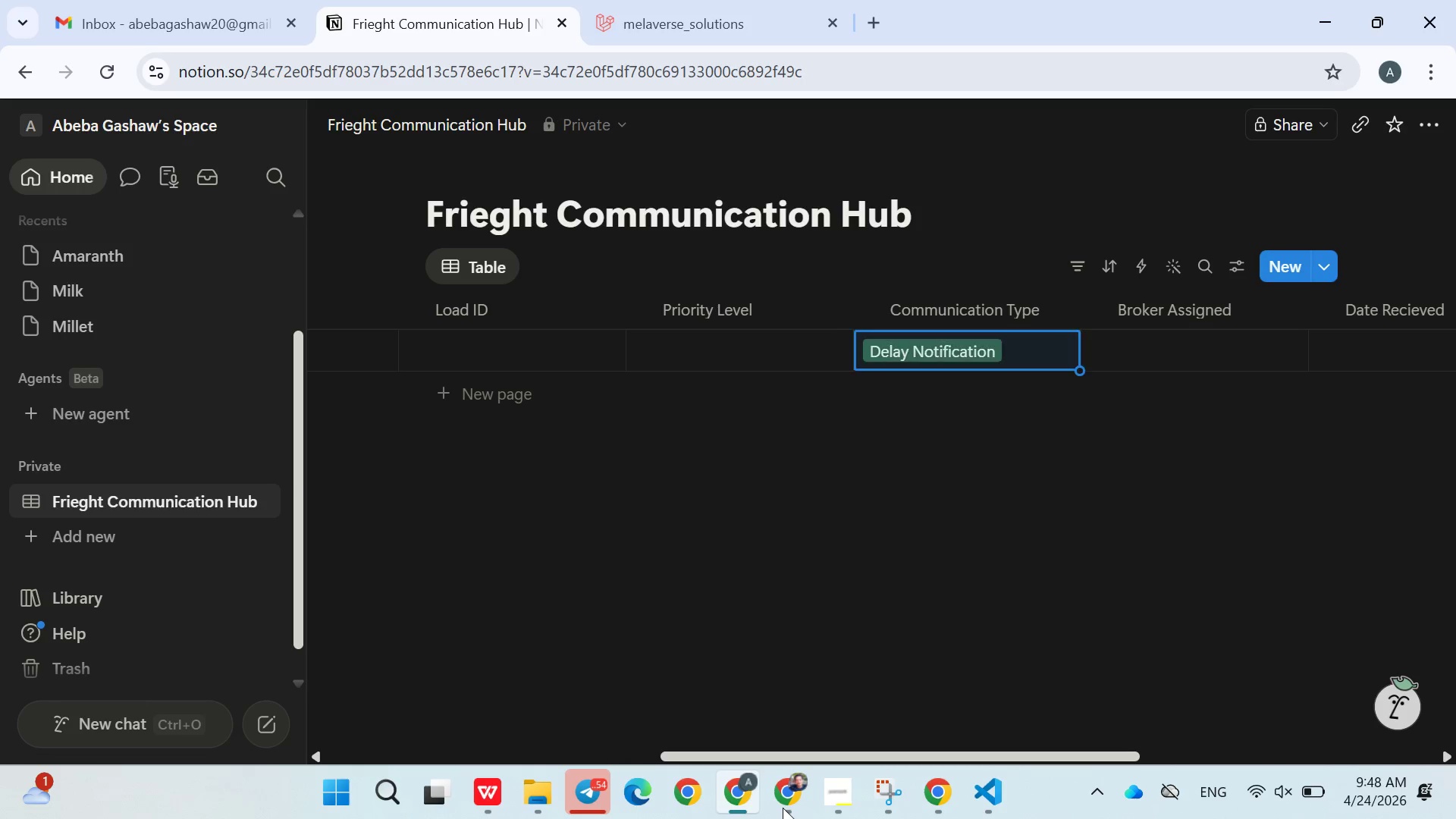 
key(Enter)
 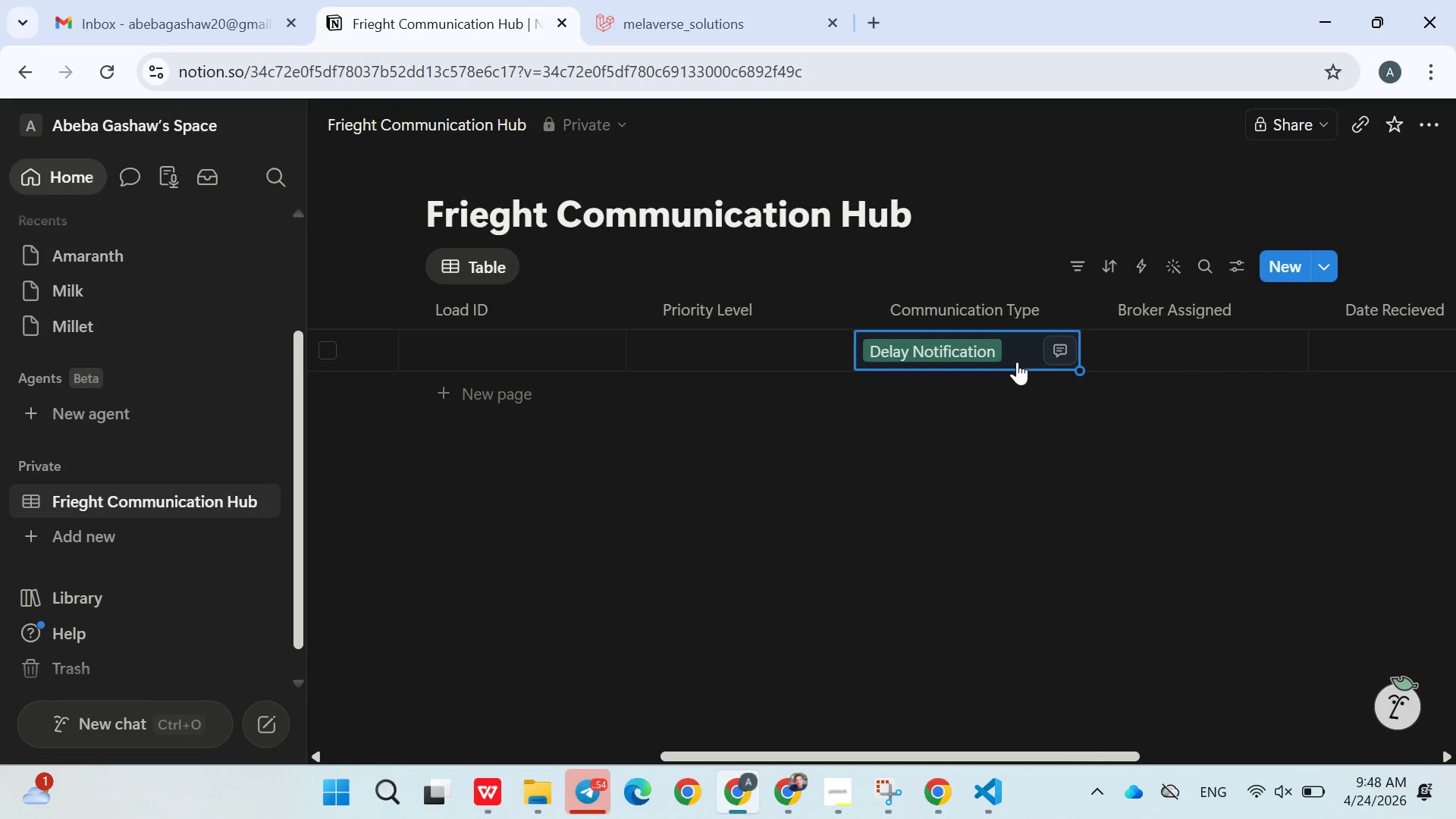 
left_click([1017, 360])
 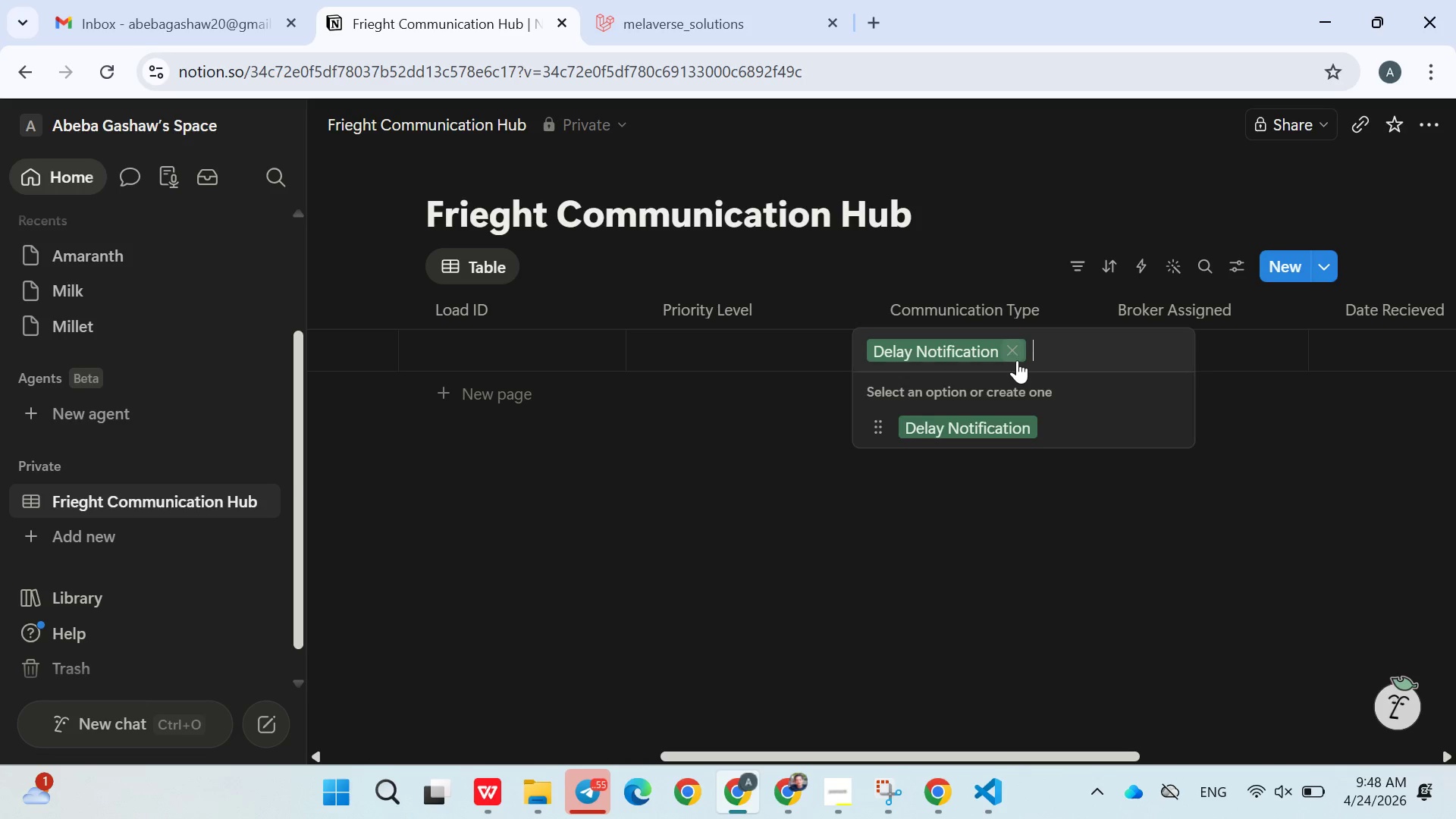 
wait(16.86)
 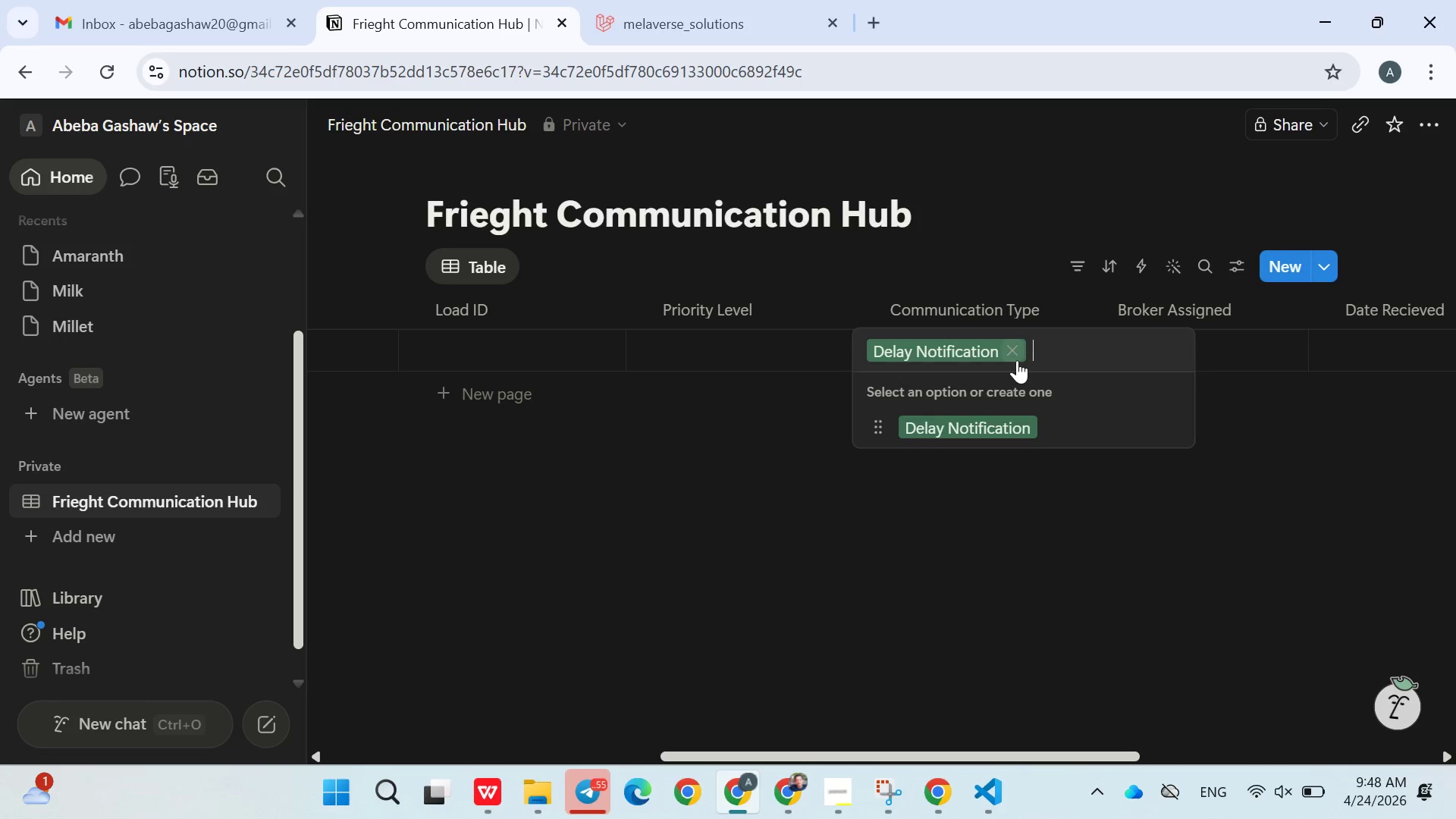 
type(Drive Check-in)
 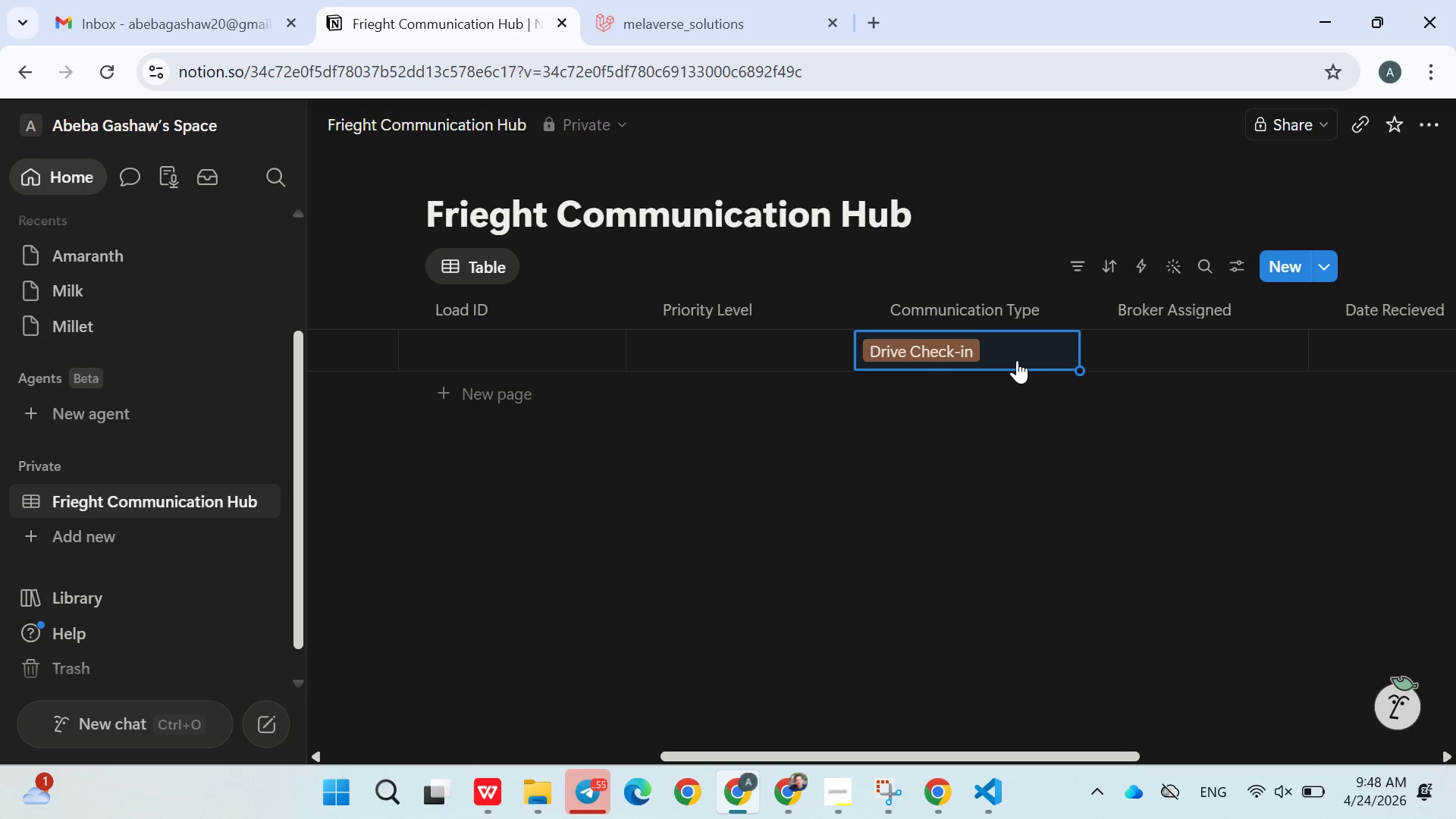 
key(Enter)
 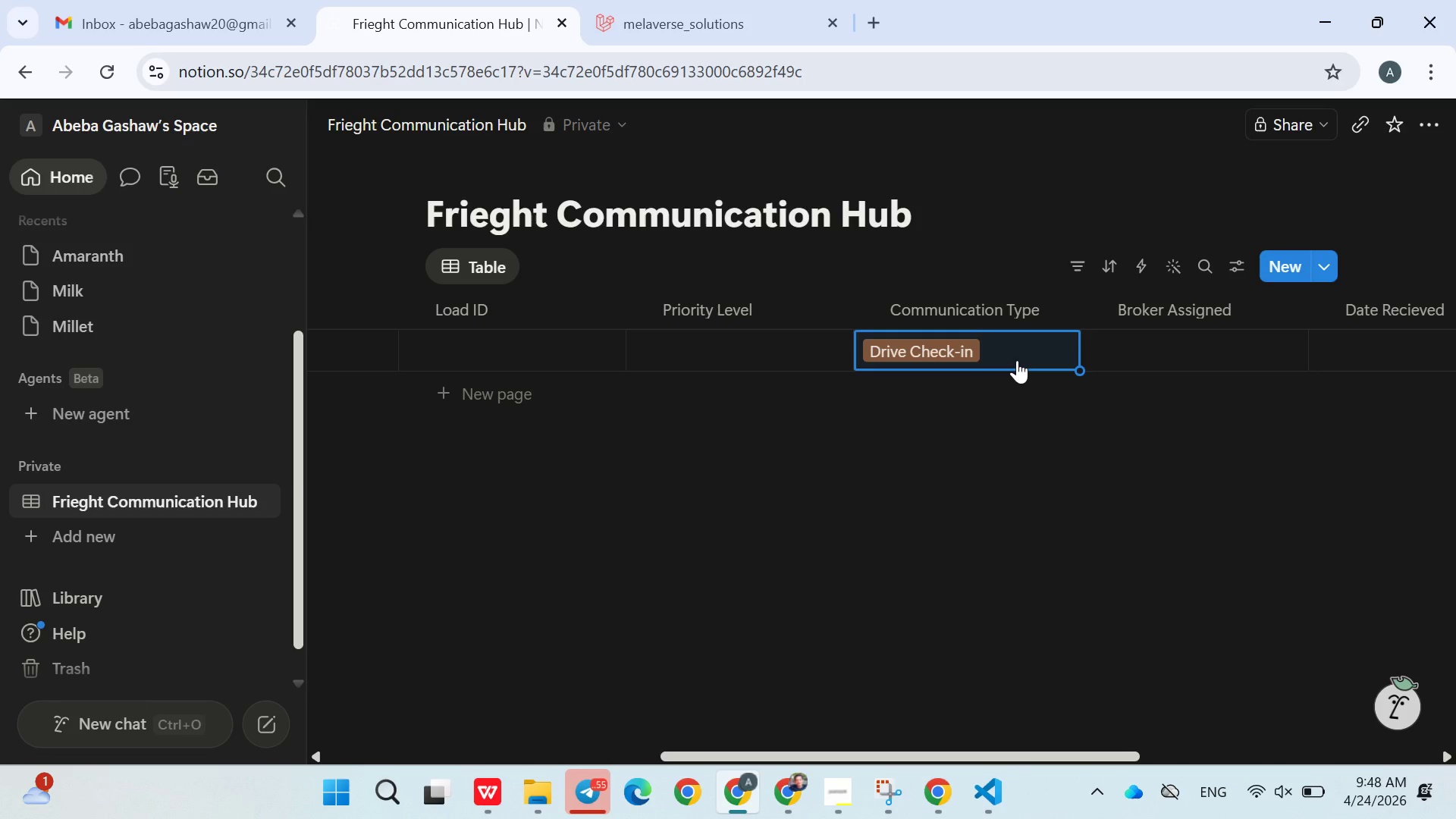 
type(Proof of Delivery)
 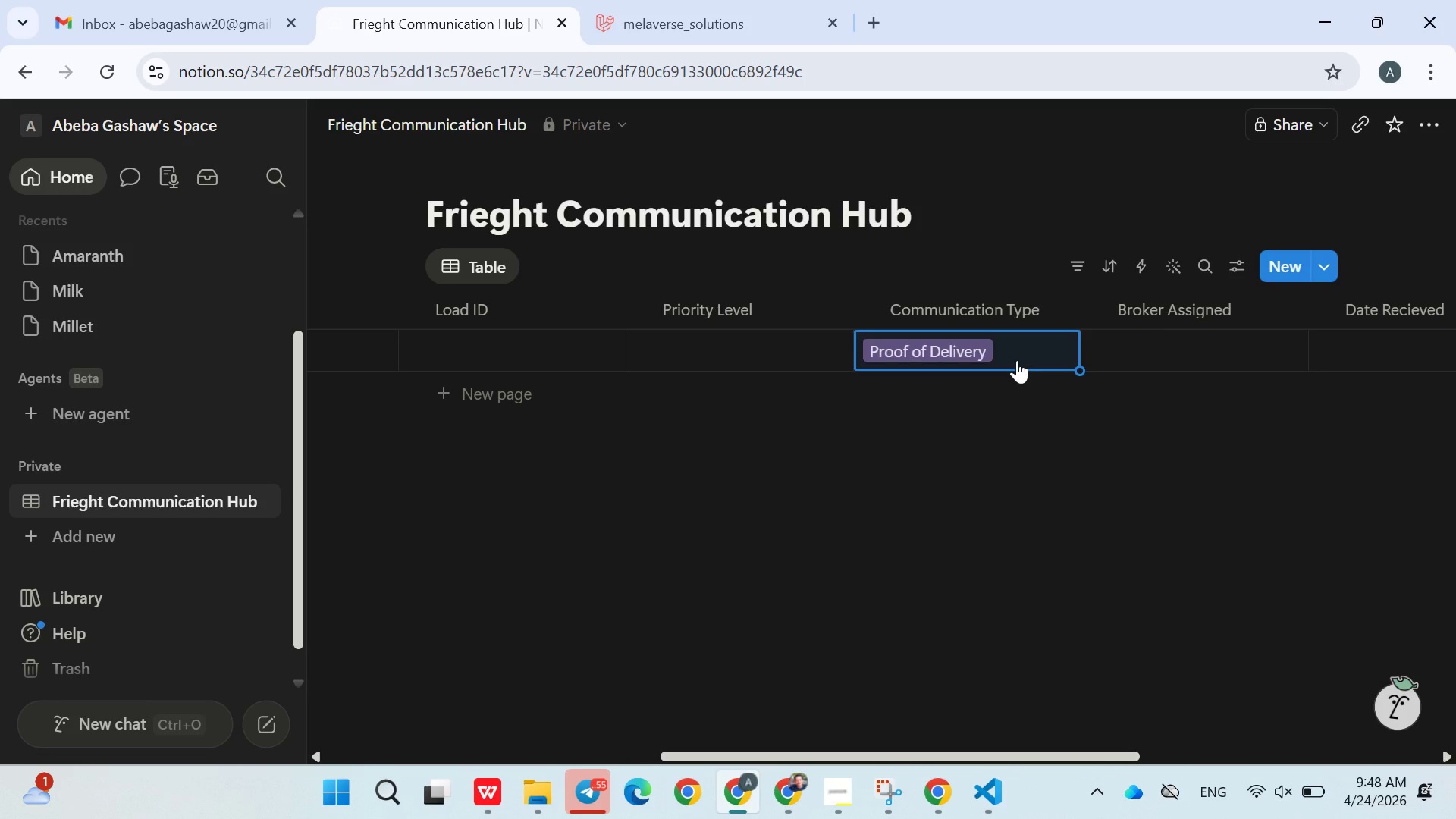 
 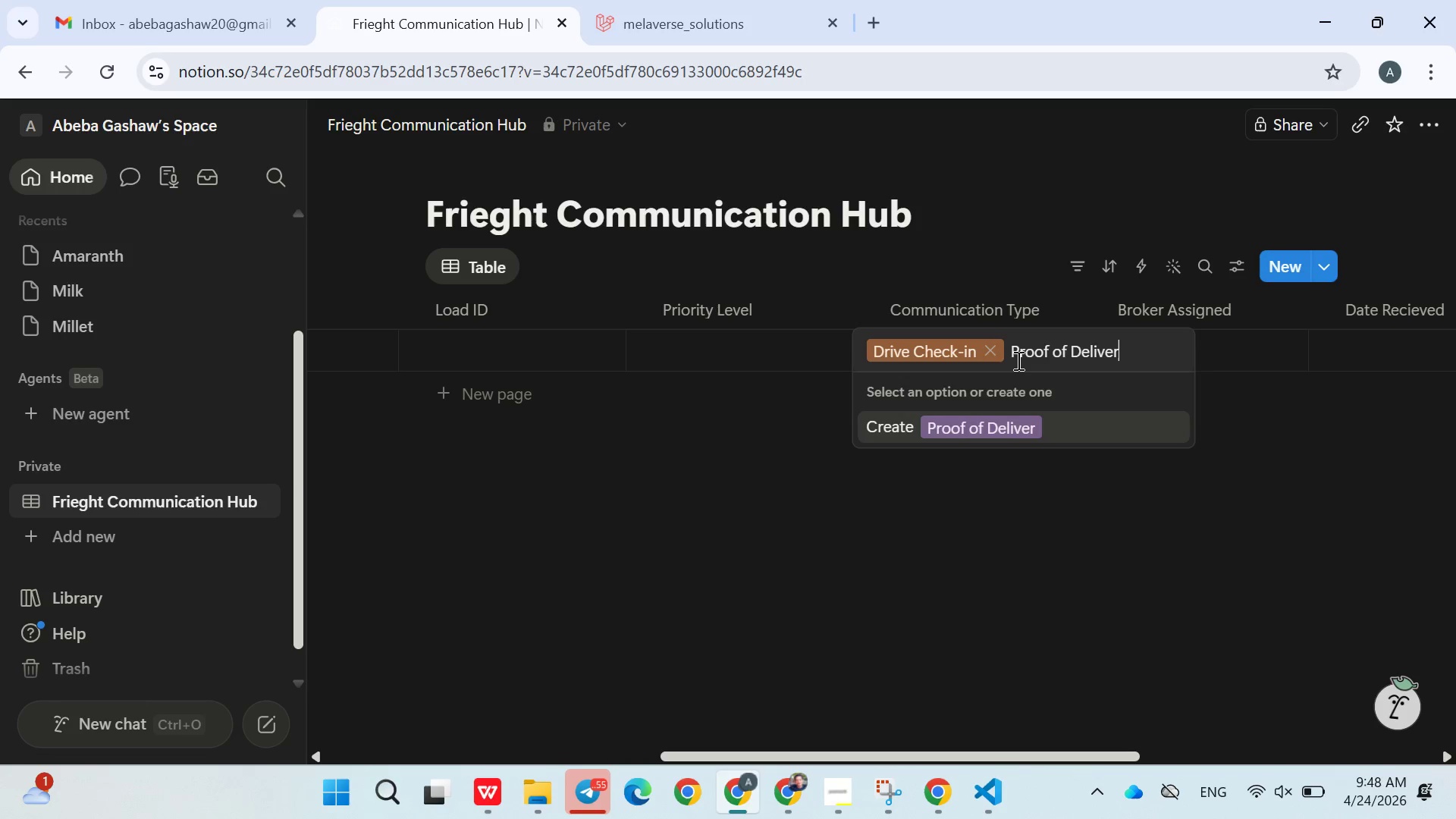 
key(Enter)
 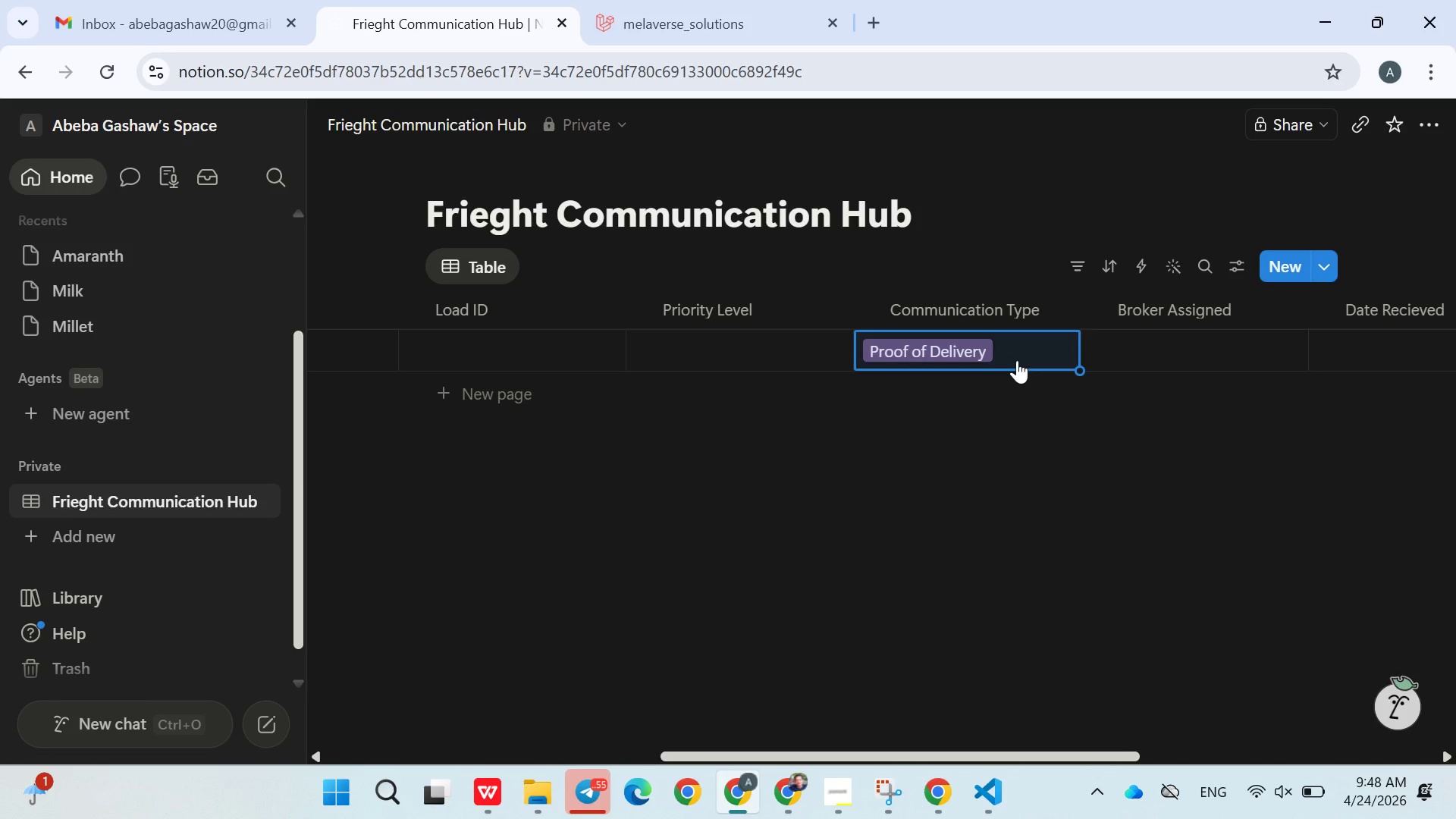 
type(Rate Inquery)
 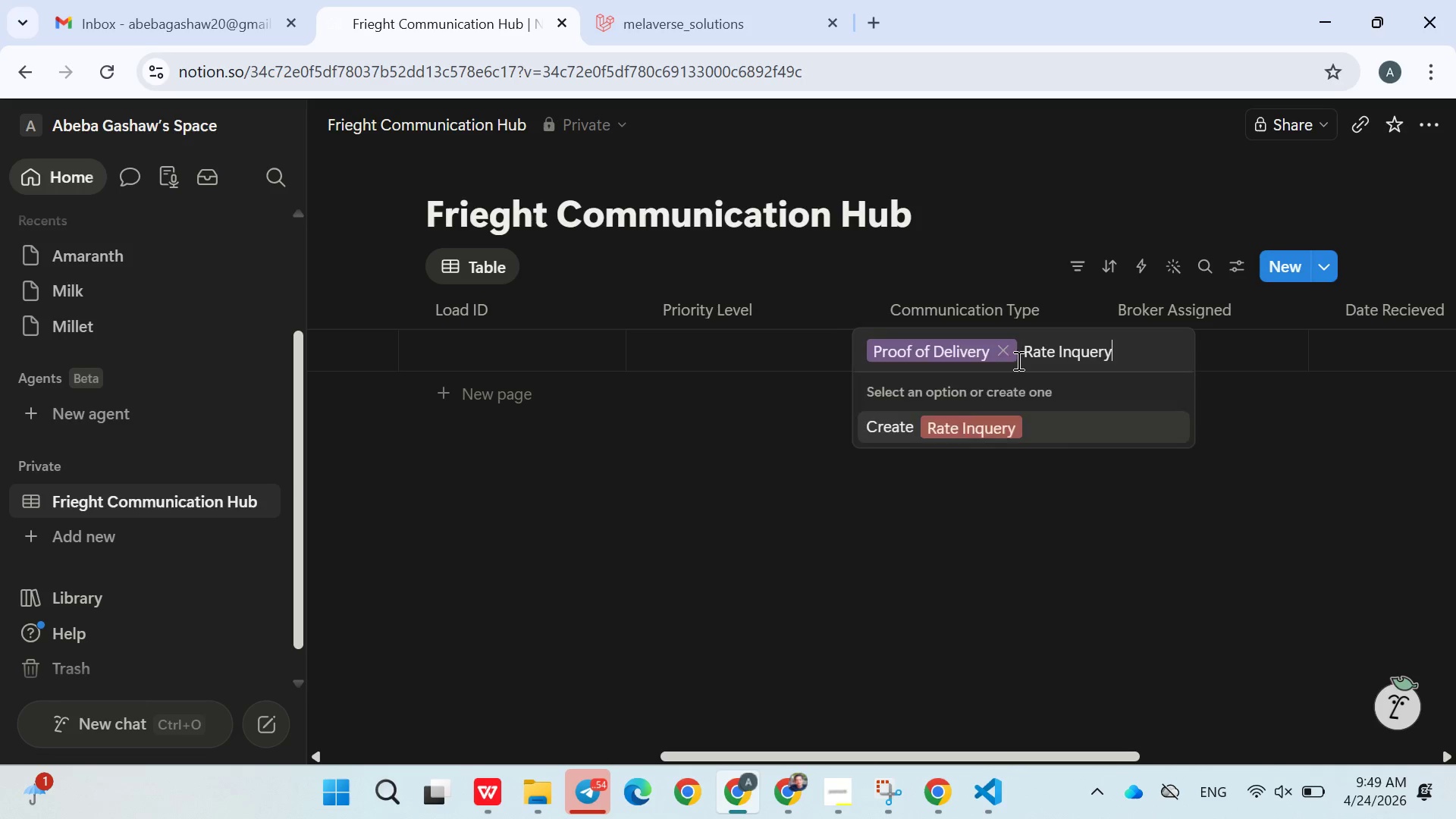 
key(Enter)
 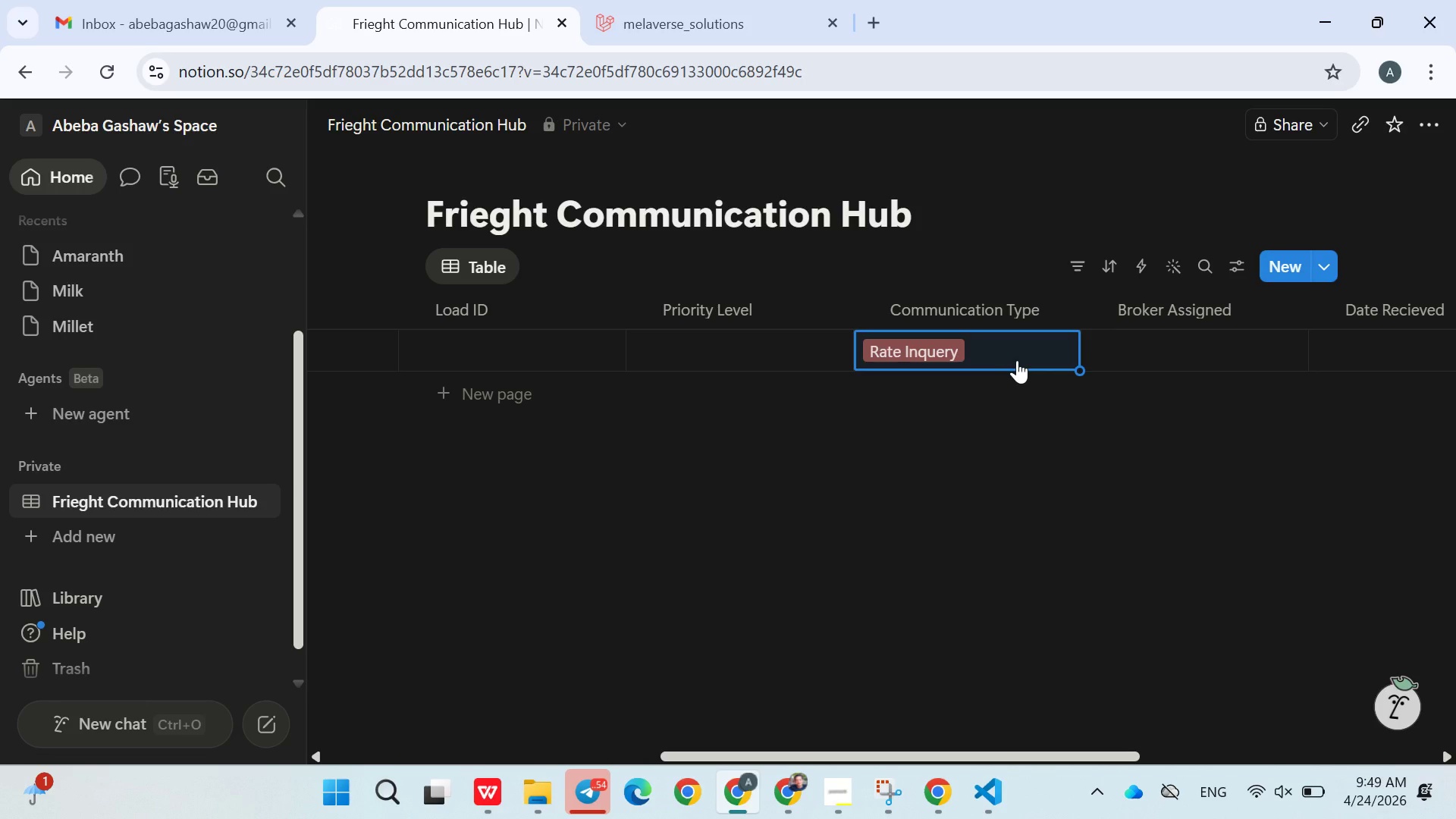 
left_click([1017, 360])
 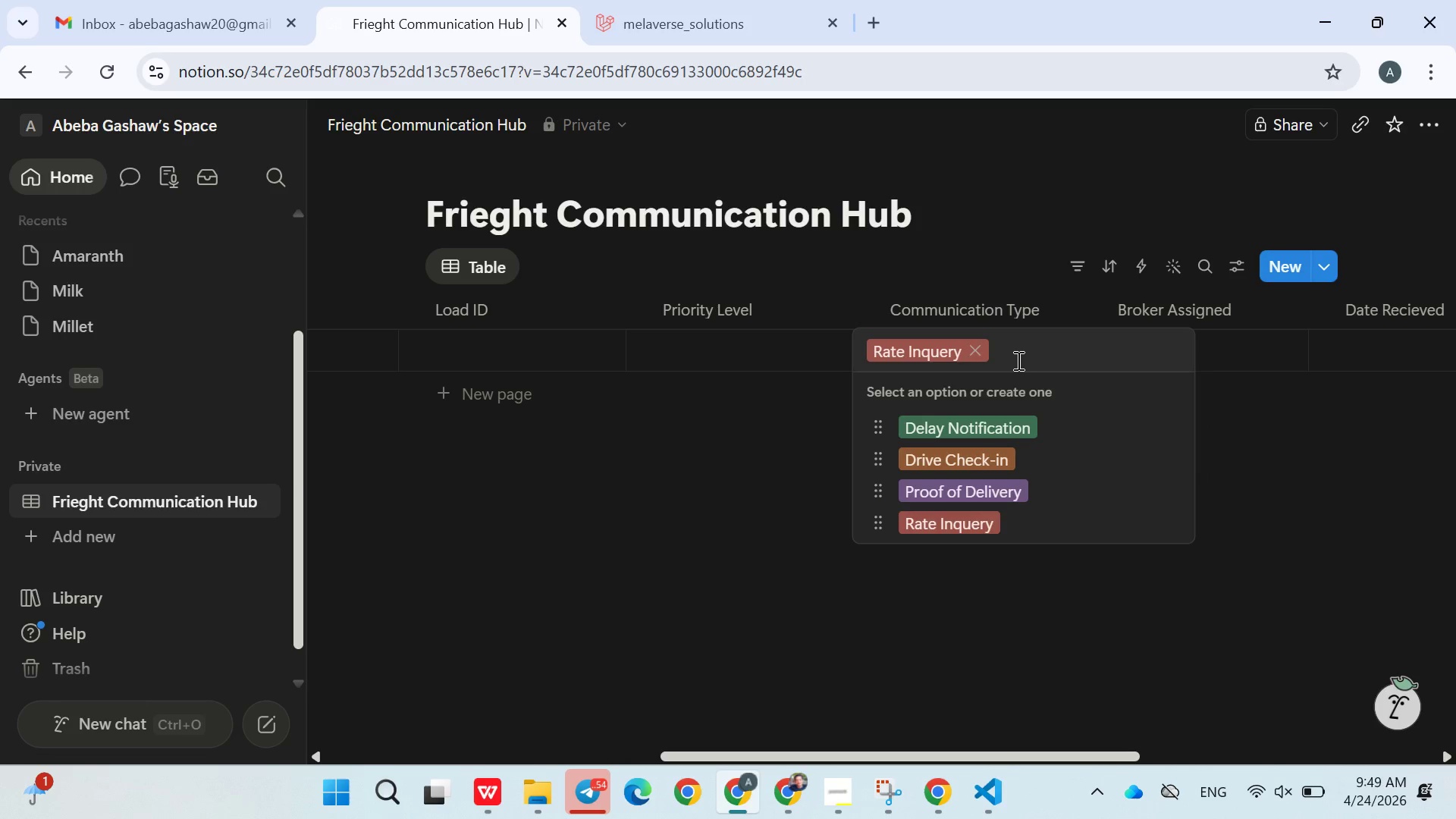 
type(Bre)
 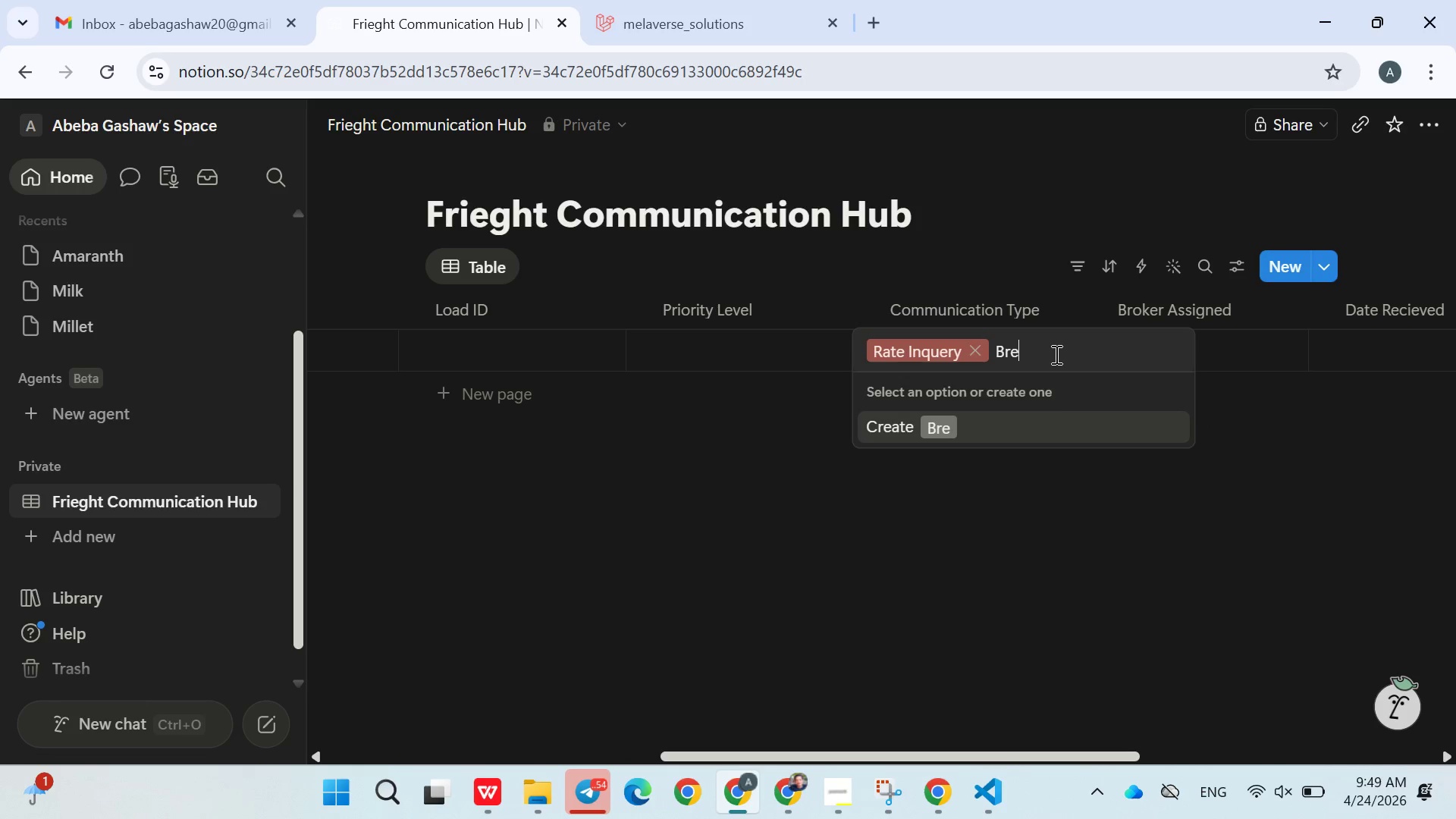 
type(akdown re)
key(Backspace)
key(Backspace)
type(Report)
 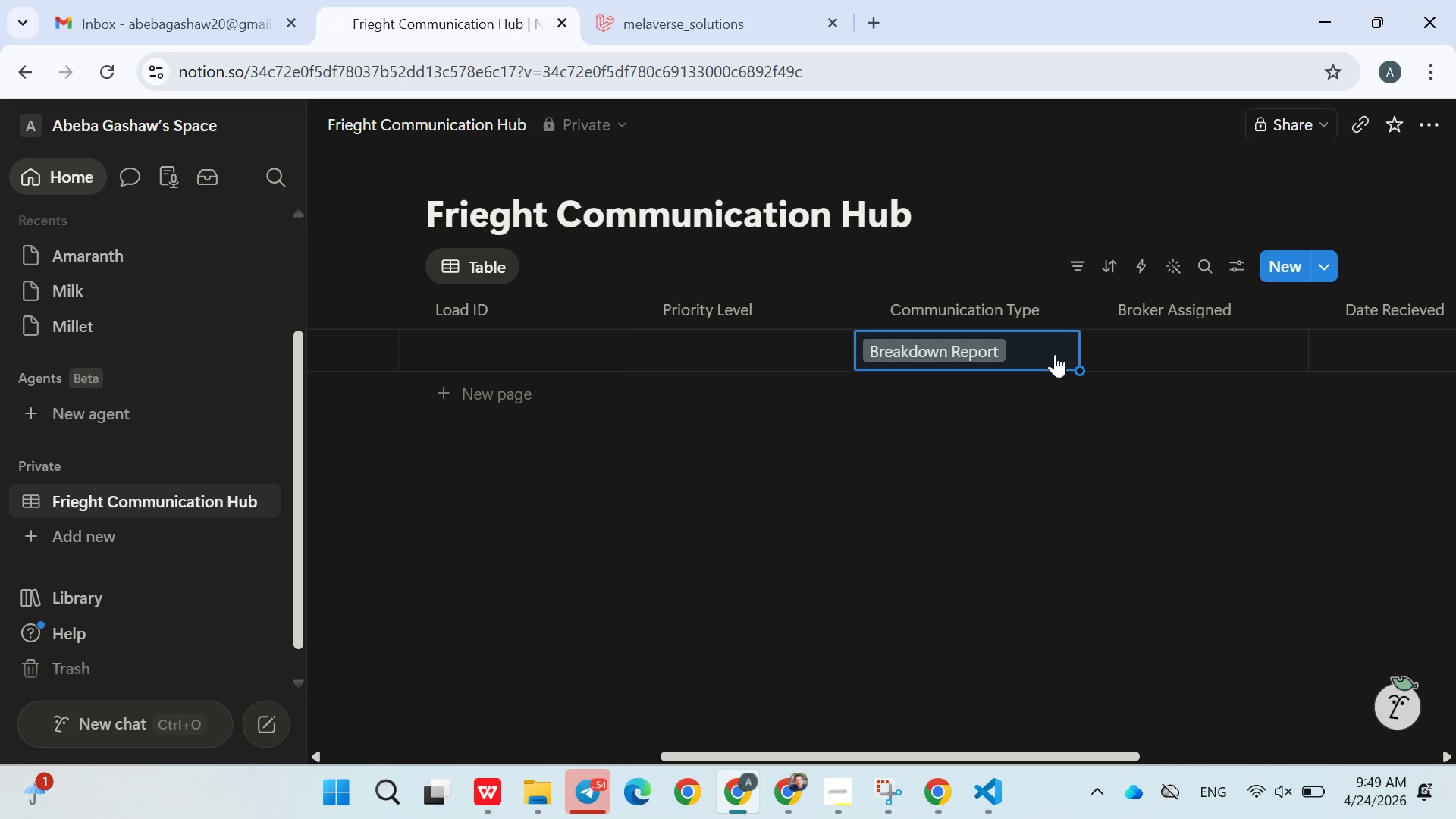 
 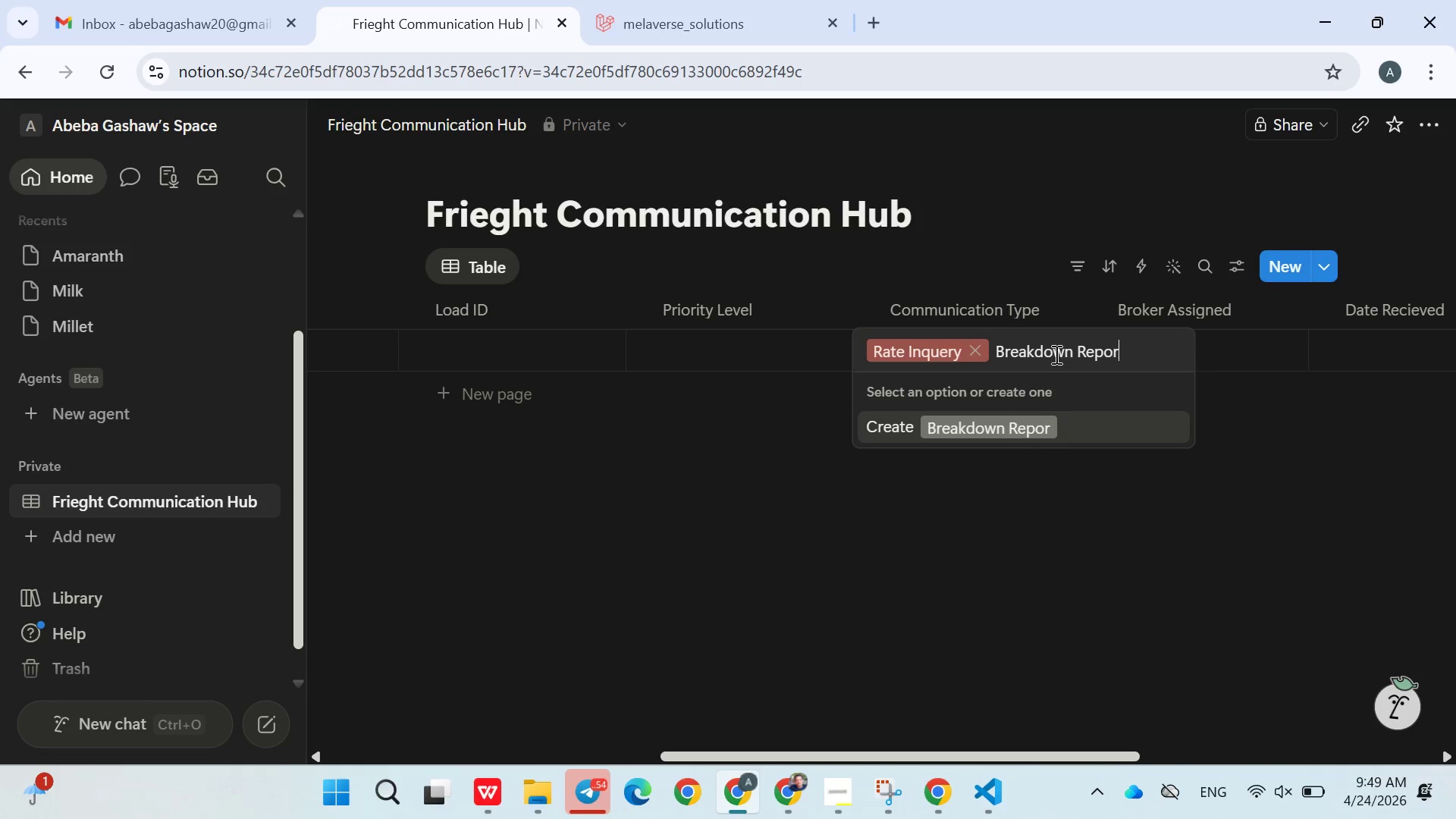 
key(Enter)
 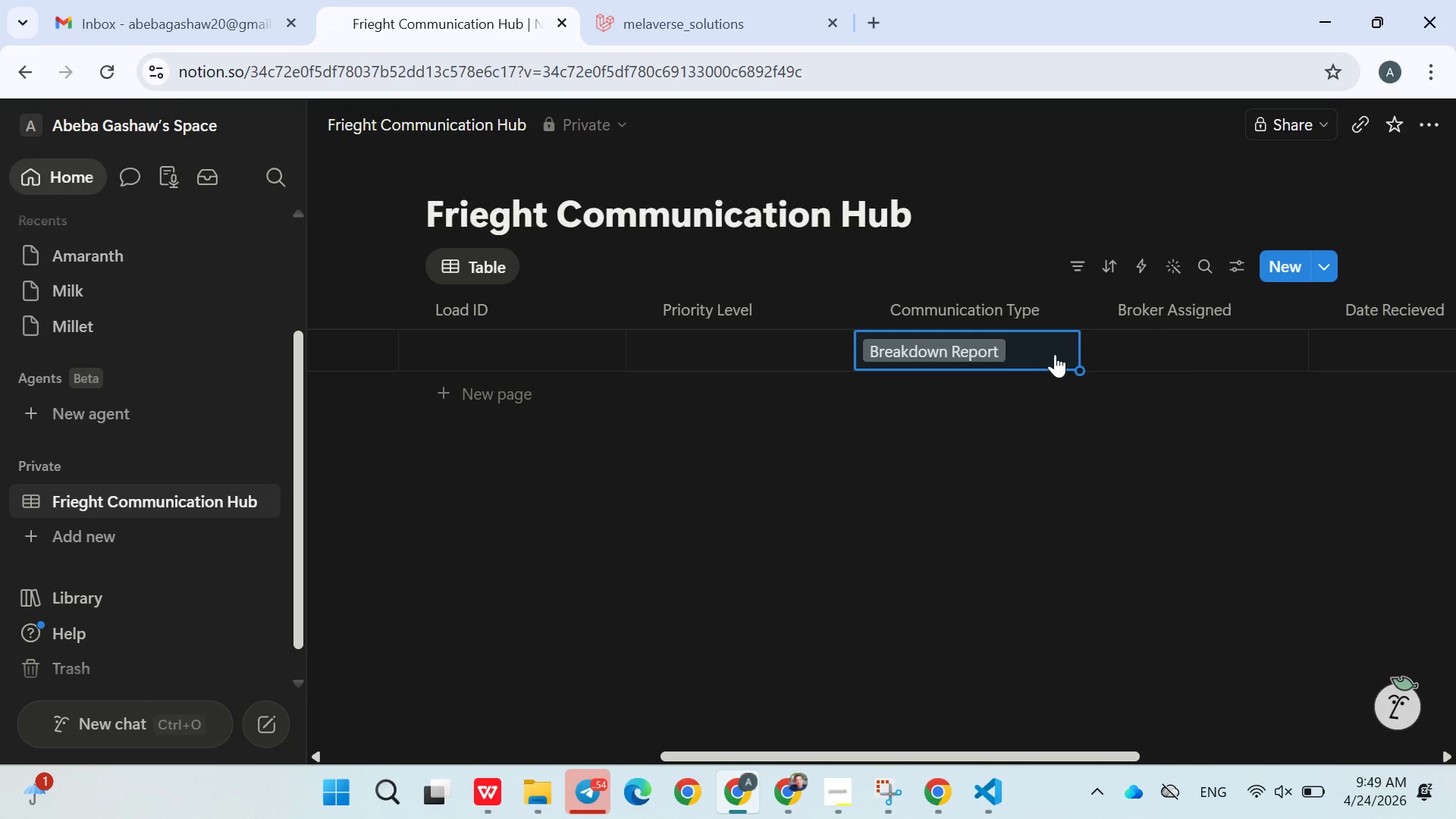 
left_click([1055, 354])
 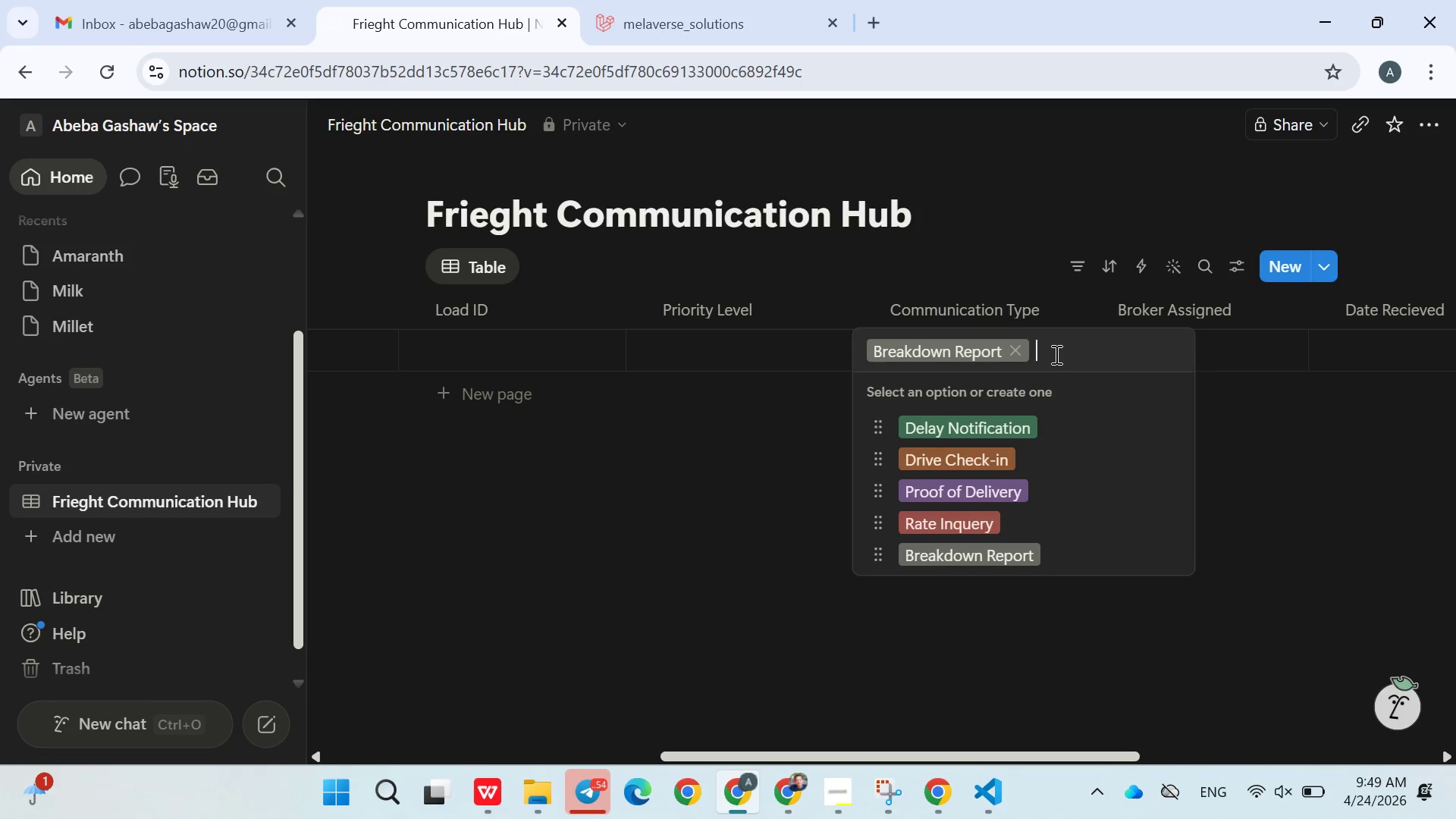 
type(Route Update)
 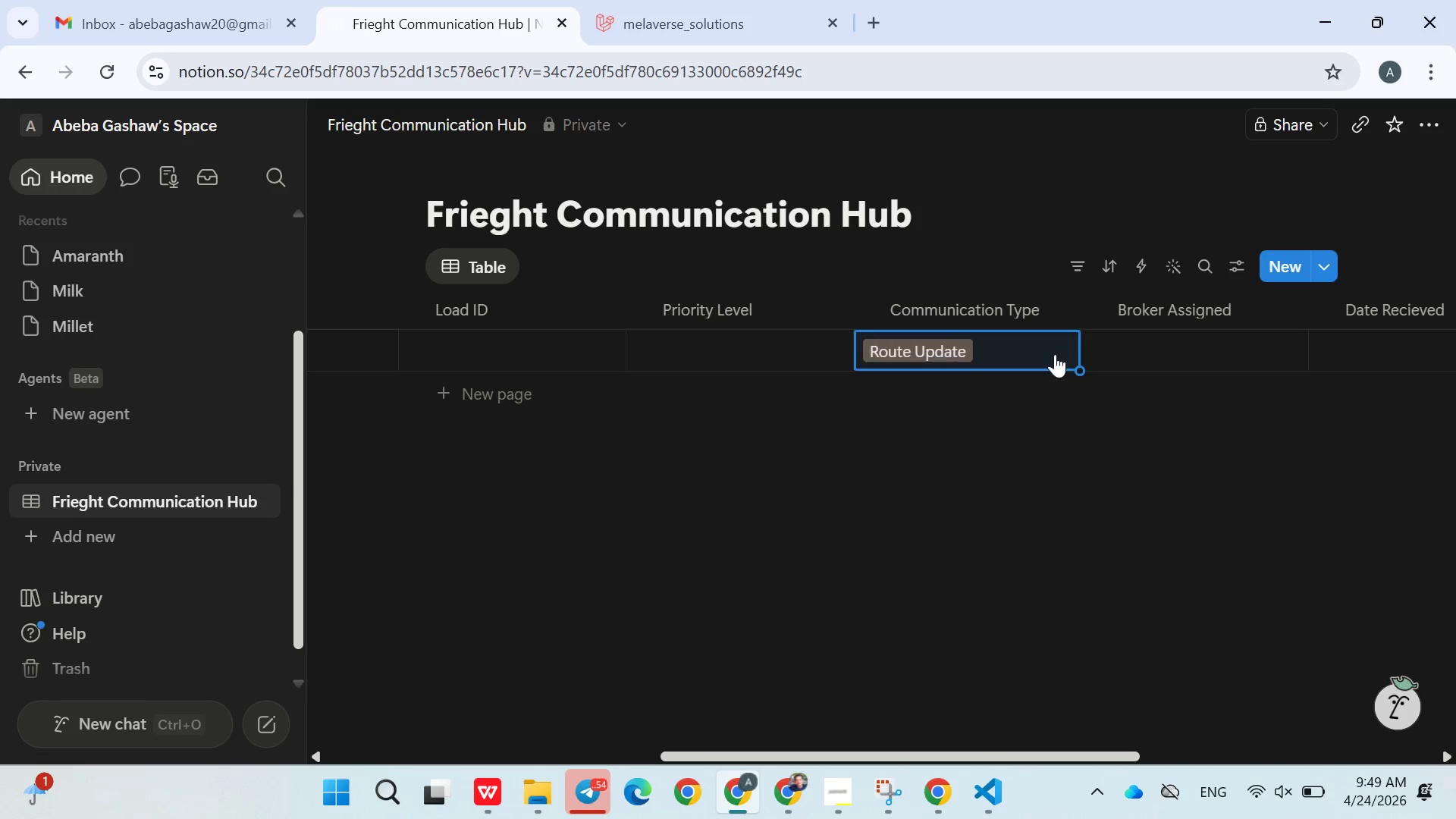 
key(Enter)
 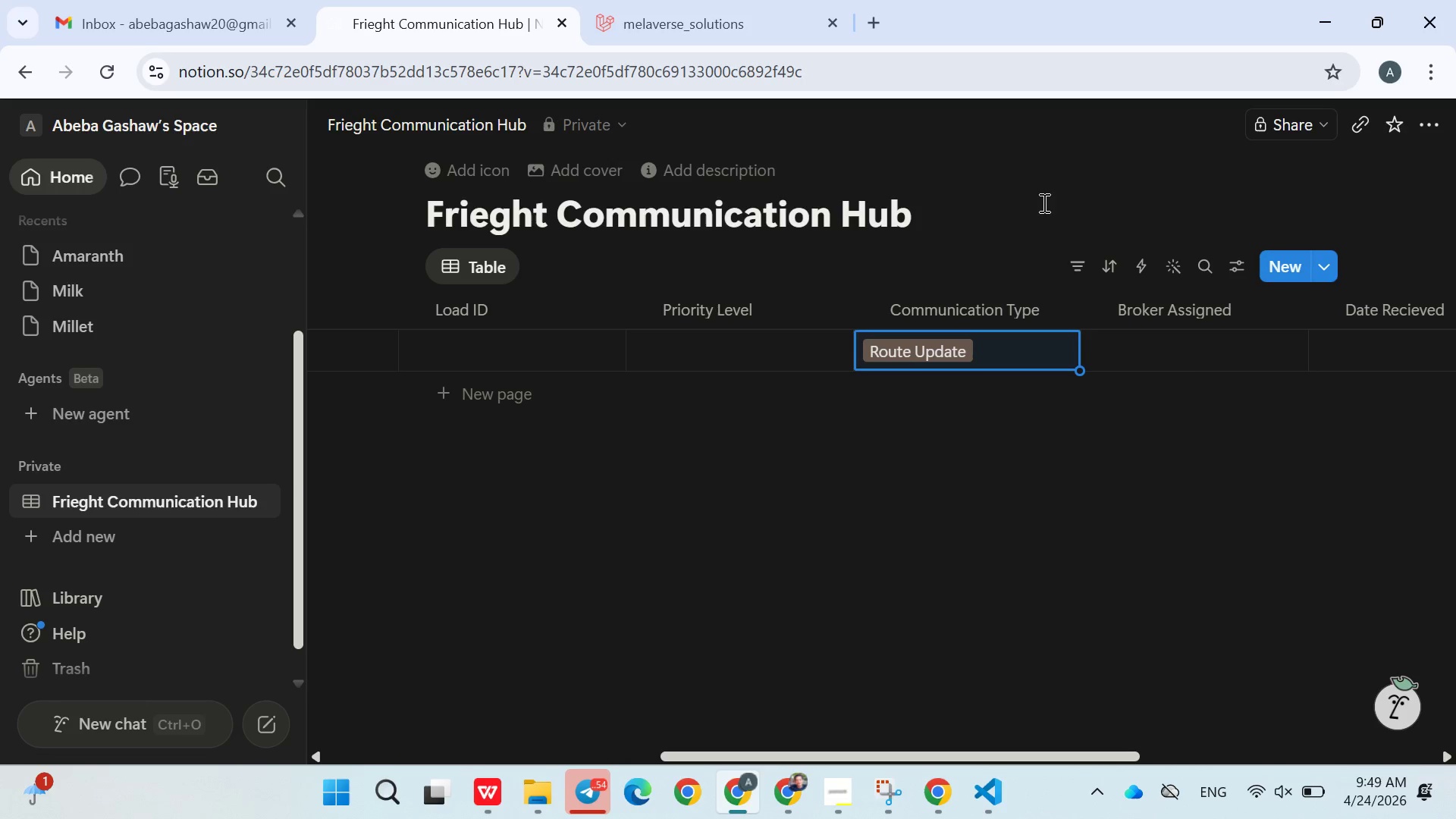 
left_click([1043, 202])
 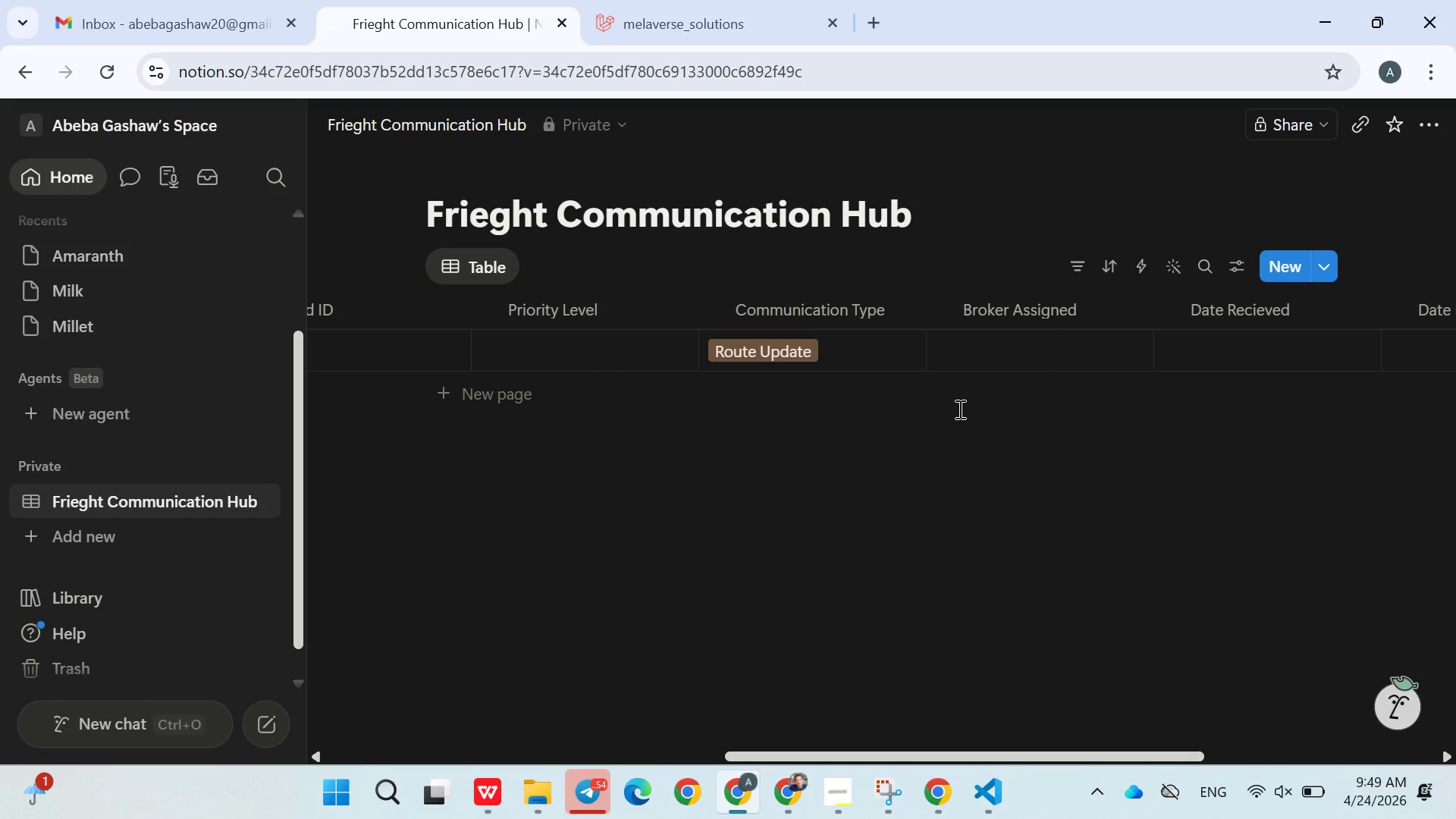 
wait(9.73)
 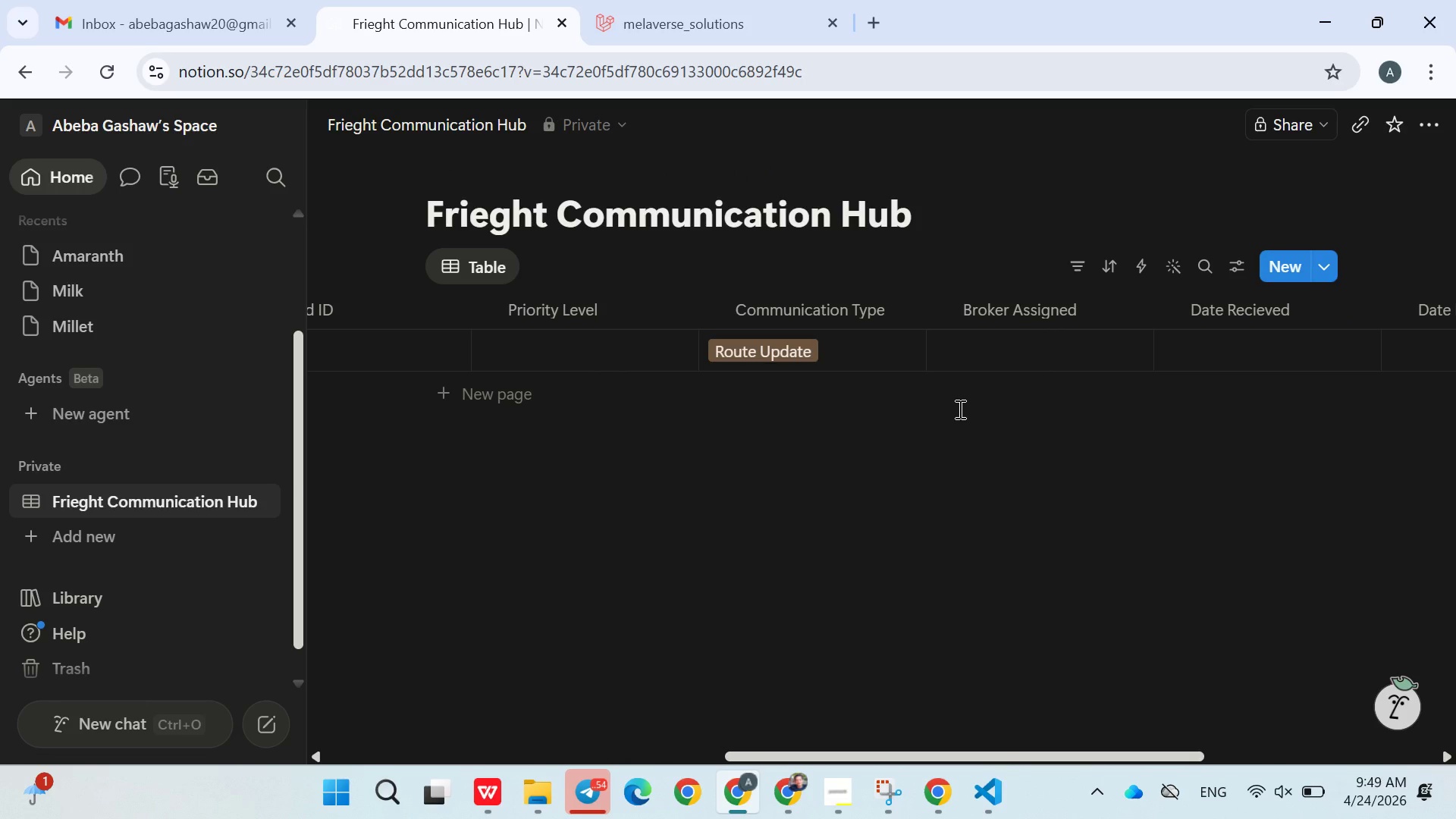 
left_click([604, 352])
 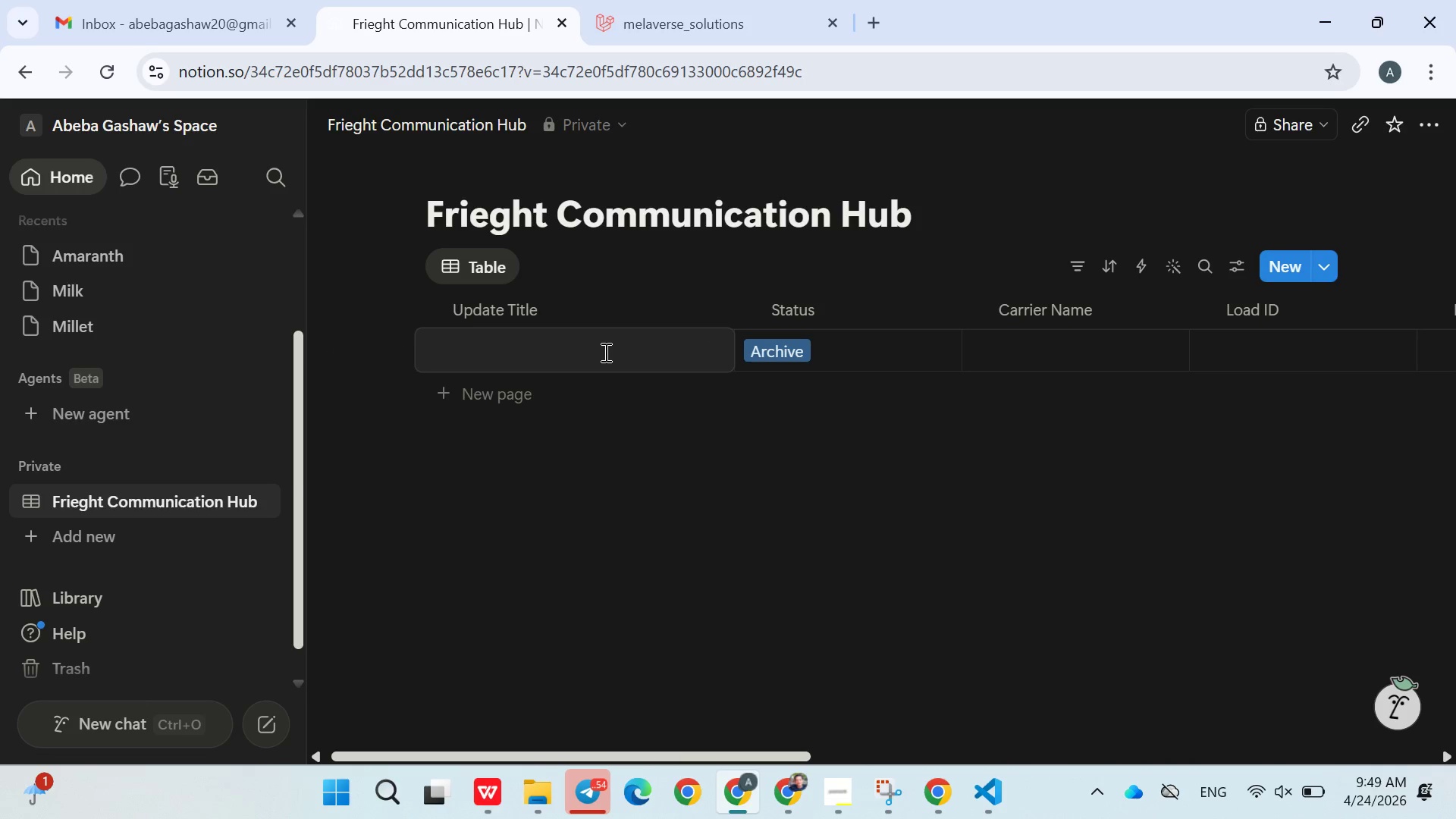 
type(Combine harvester stuck at weigh station)
 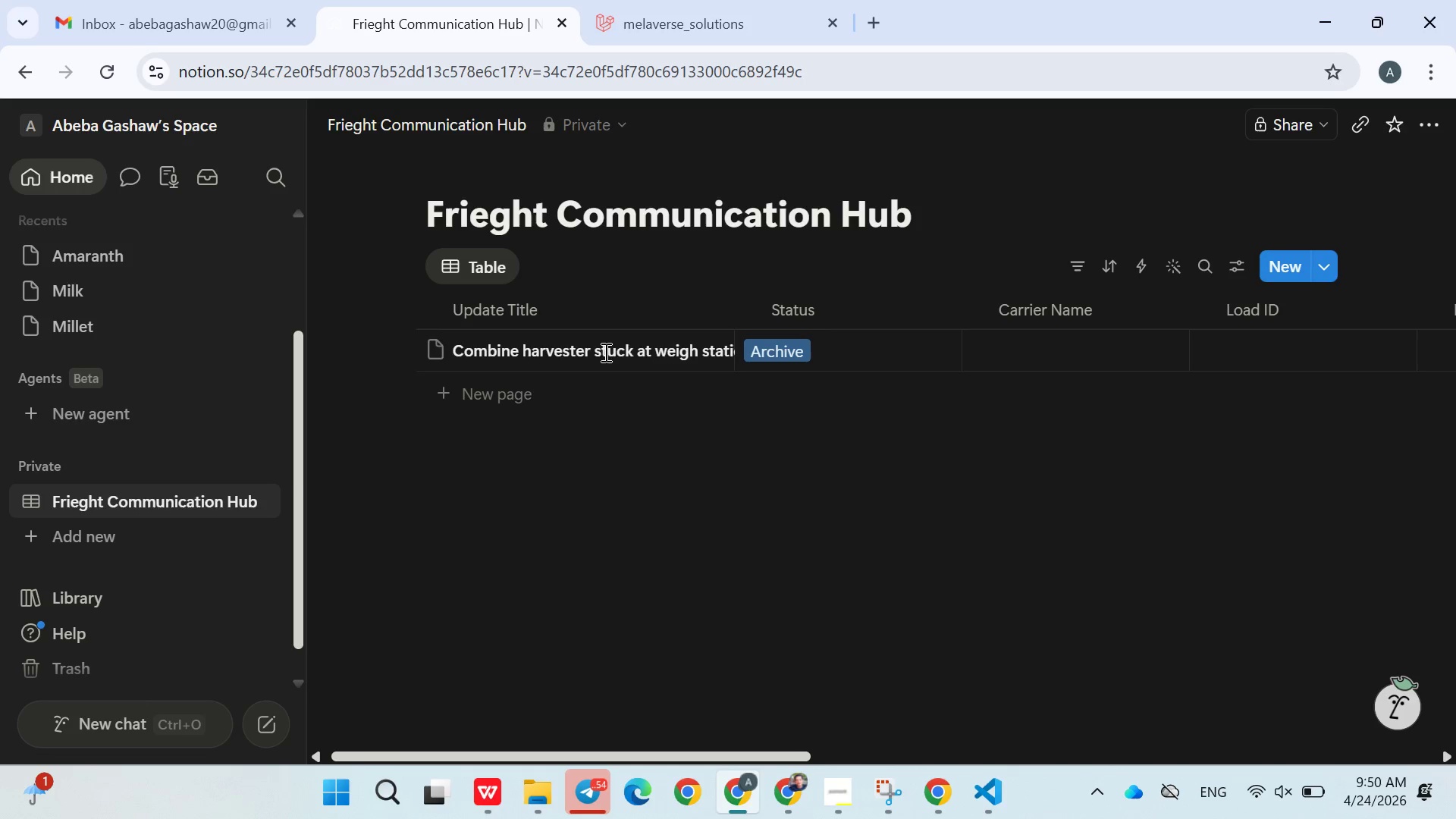 
key(Enter)
 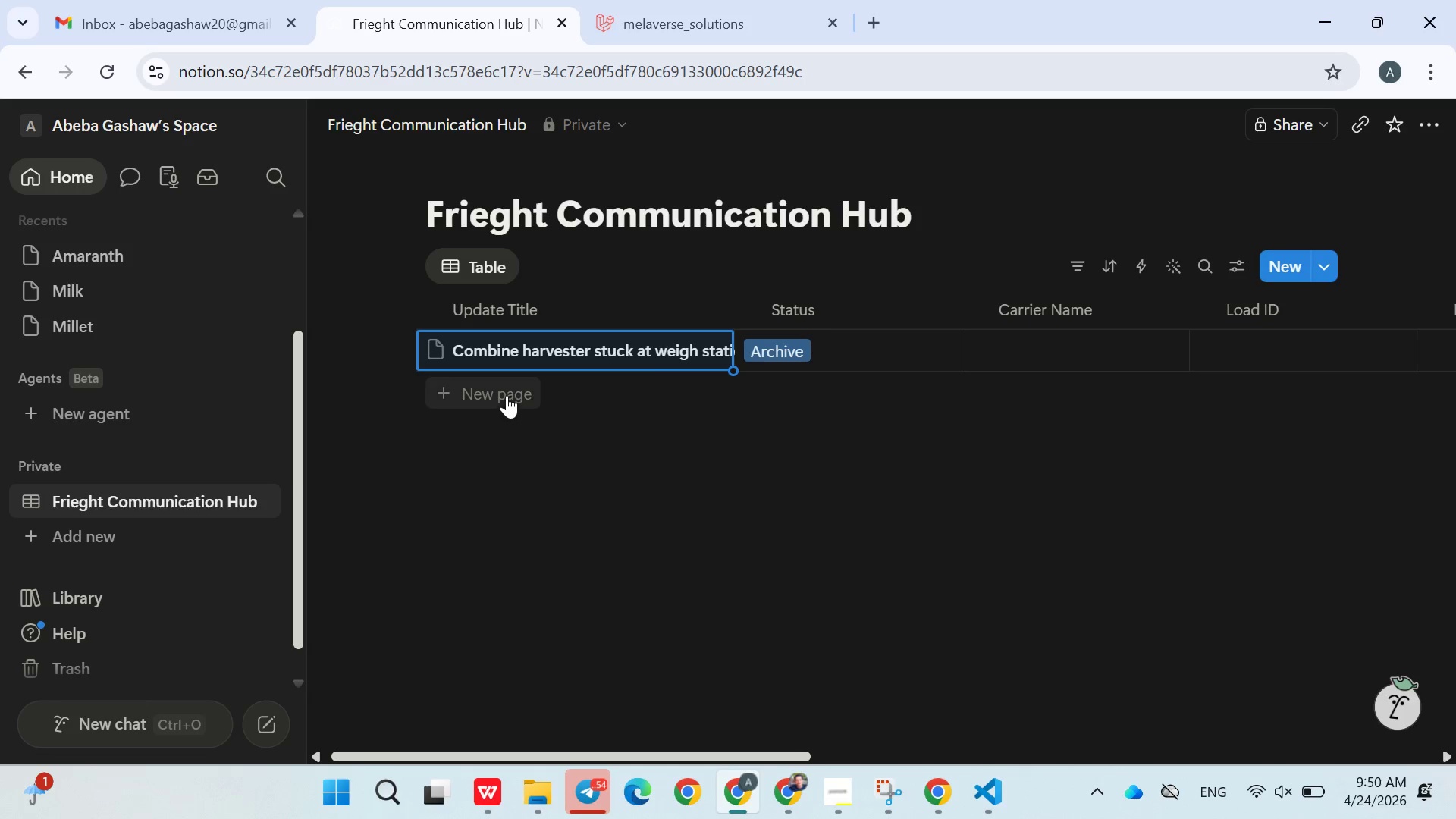 
left_click([507, 395])
 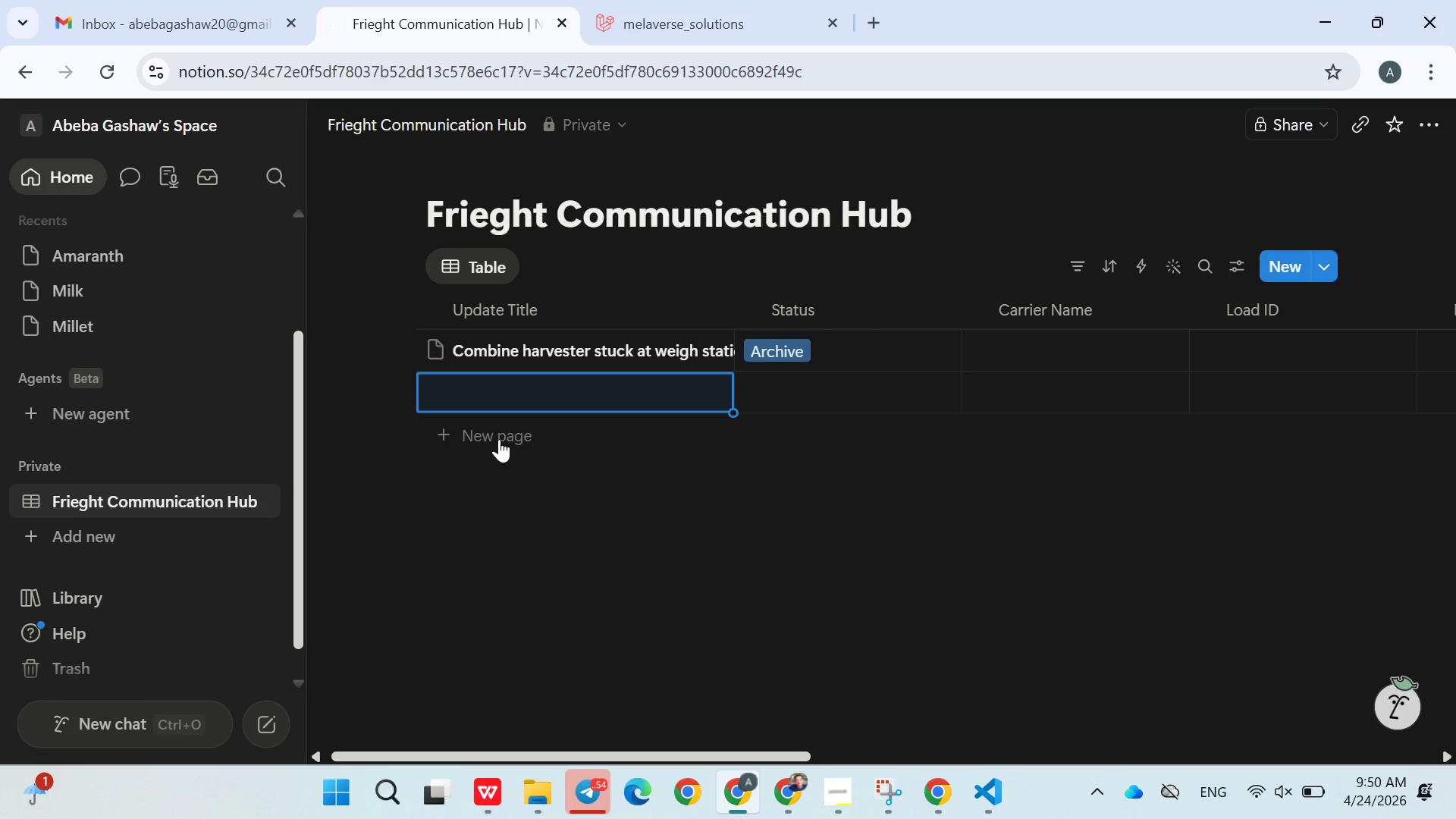 
double_click([499, 439])
 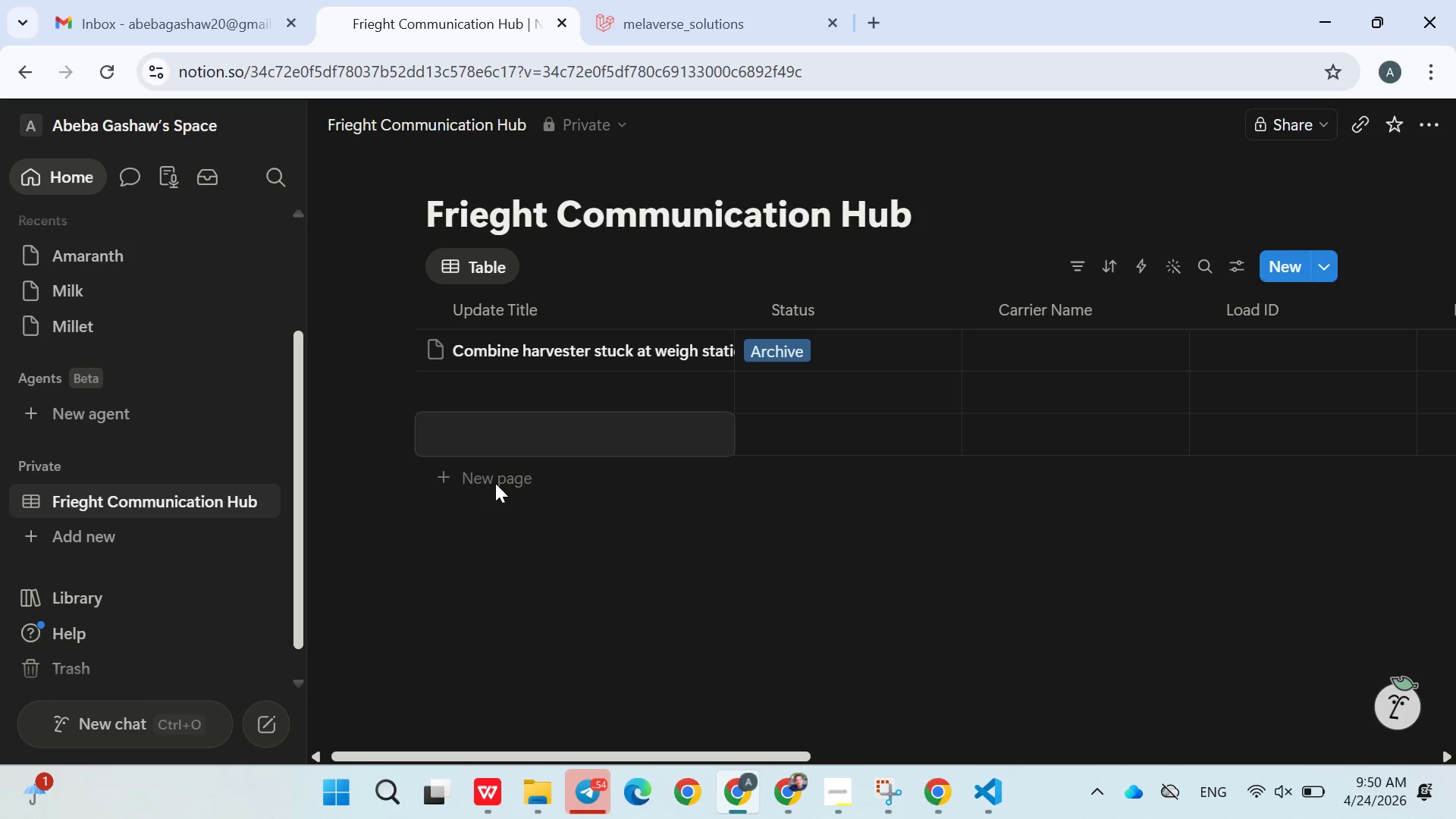 
double_click([495, 483])
 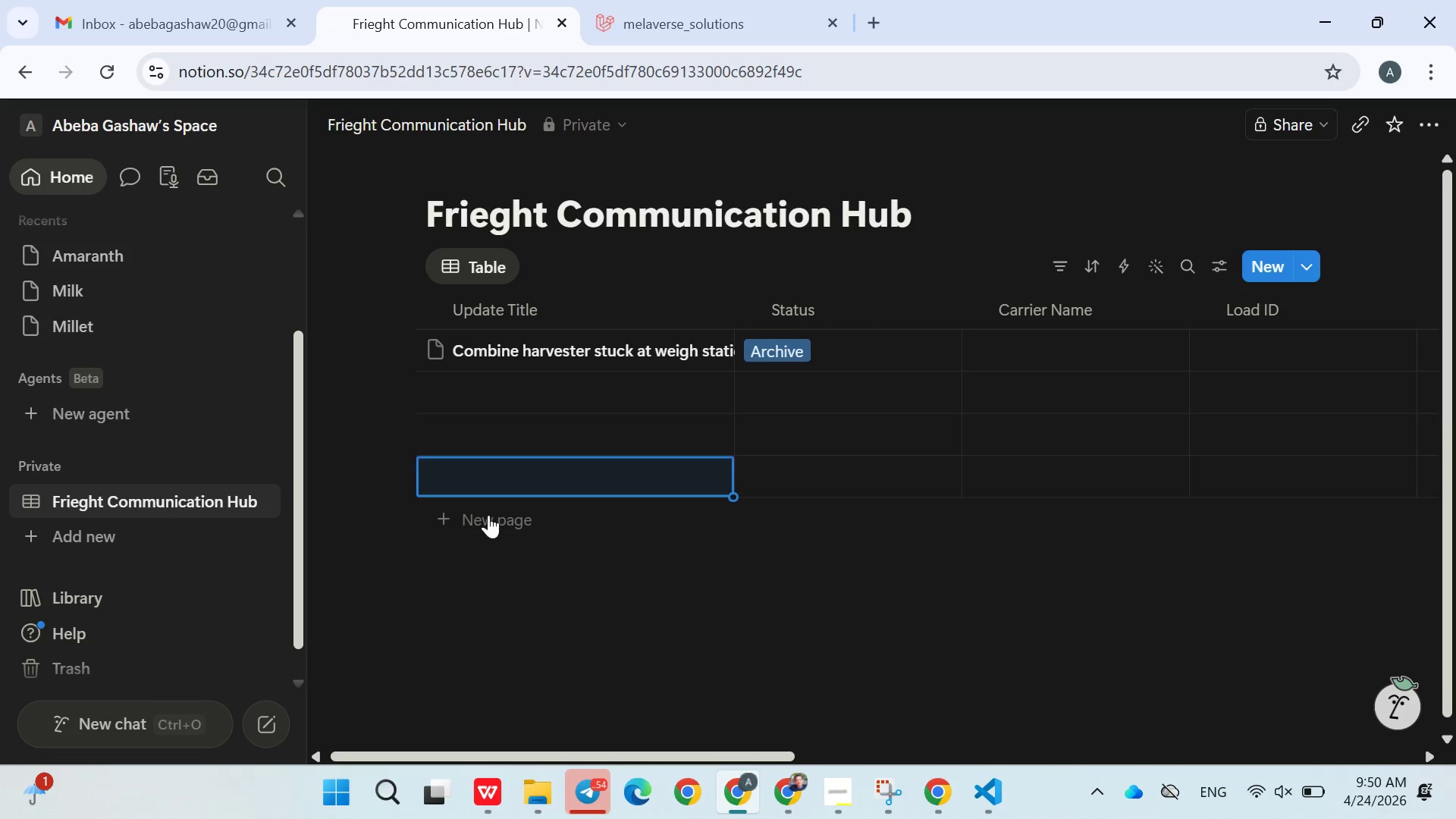 
double_click([488, 515])
 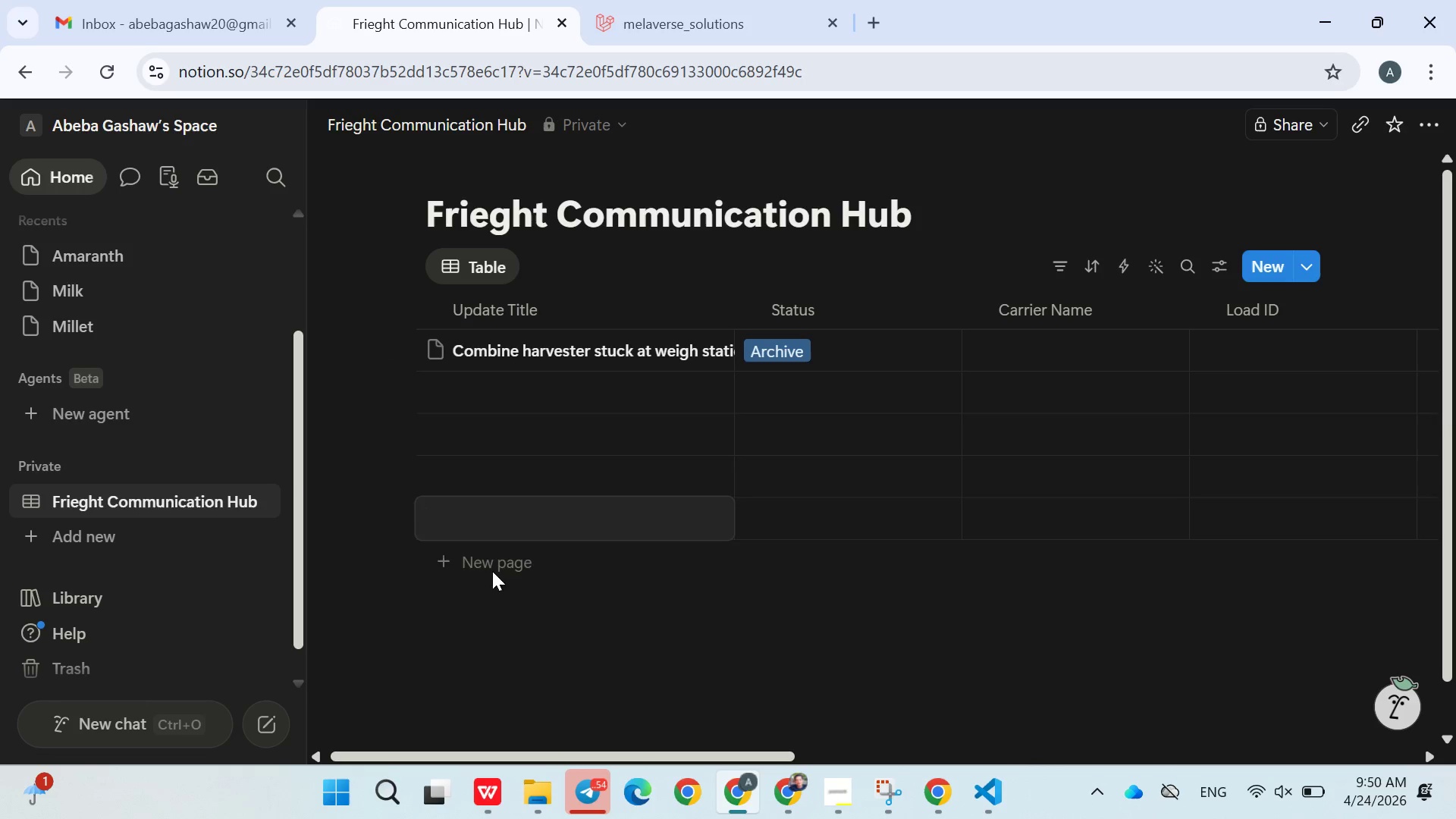 
double_click([492, 571])
 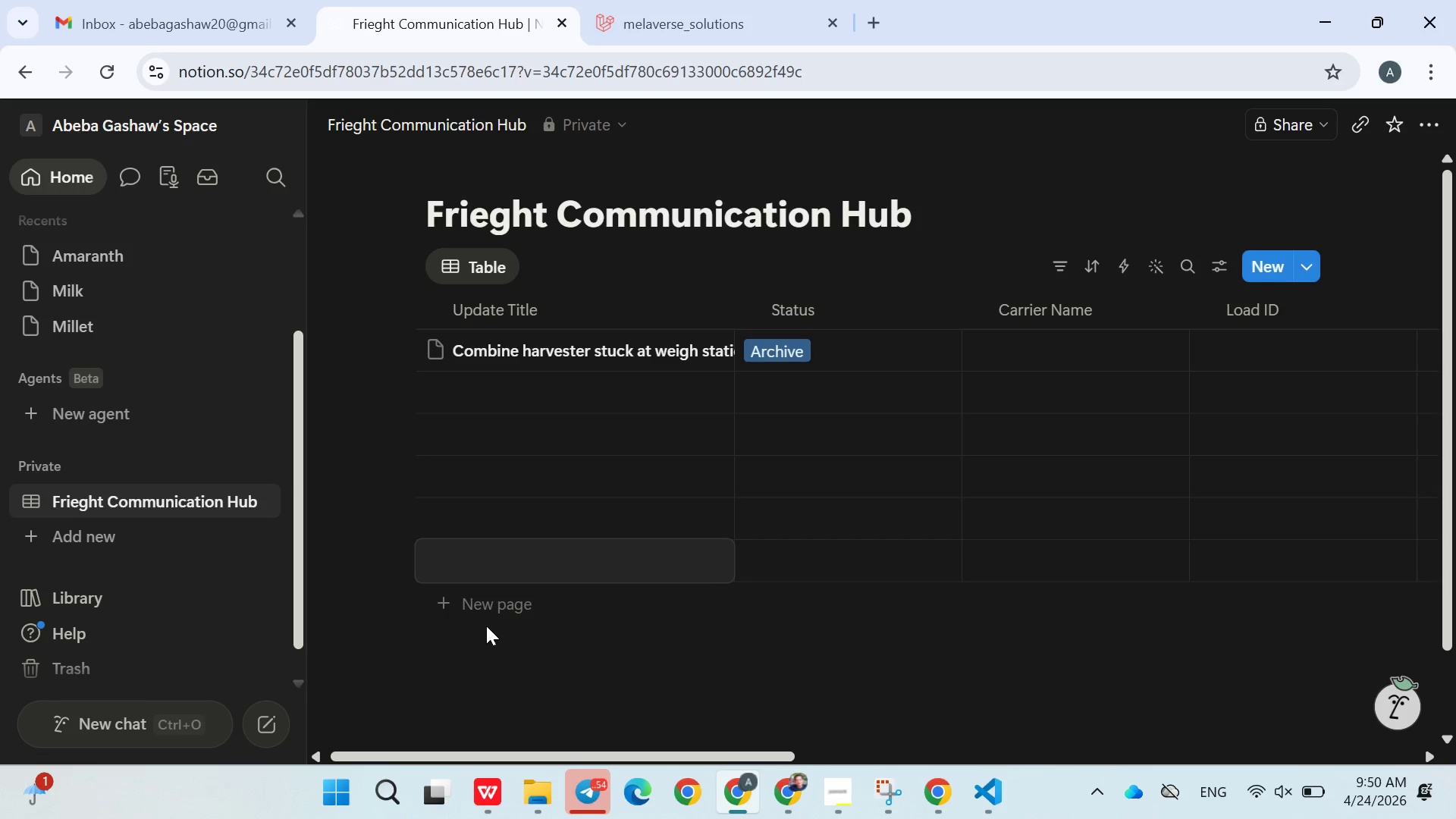 
double_click([486, 626])
 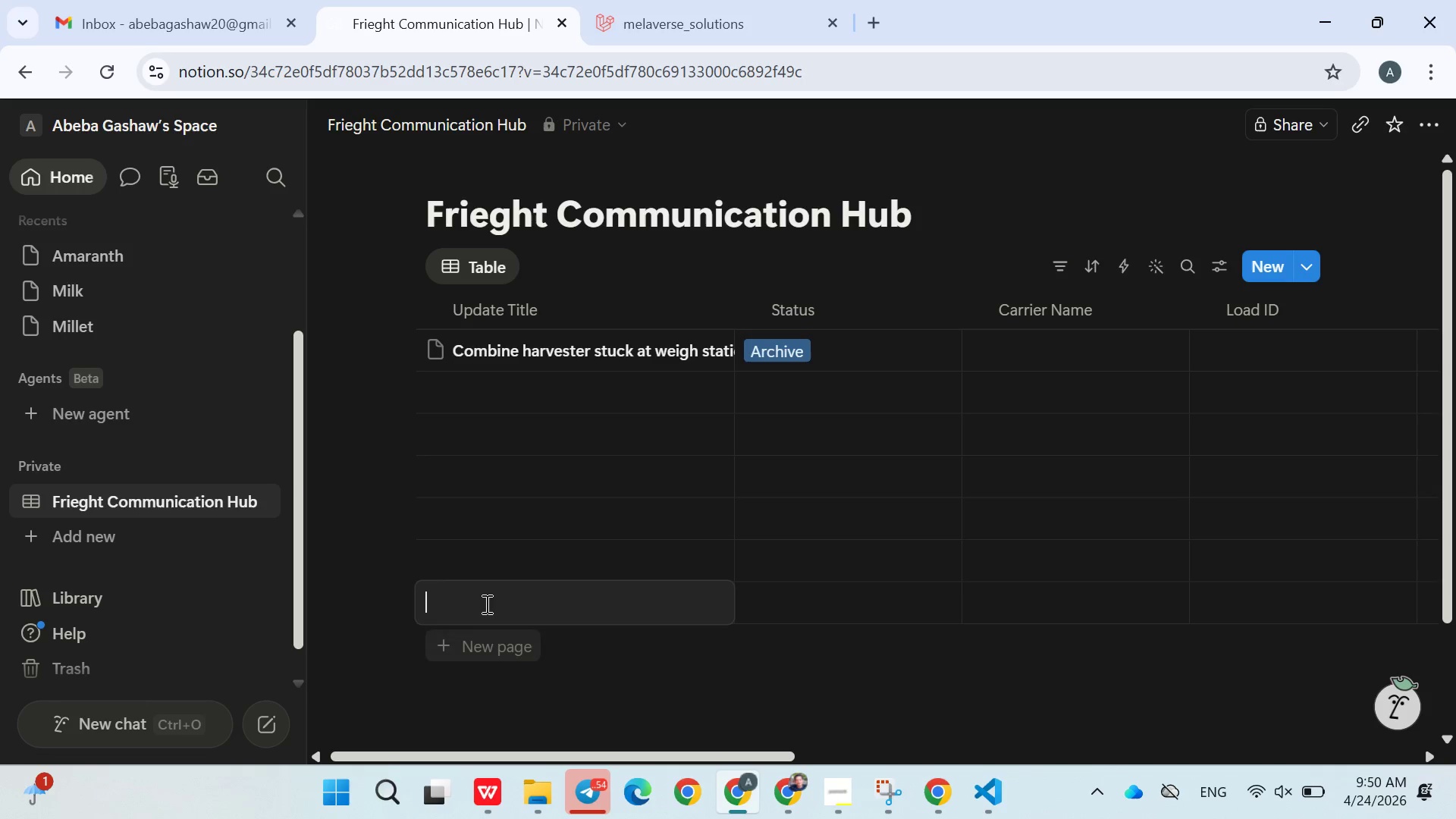 
double_click([485, 604])
 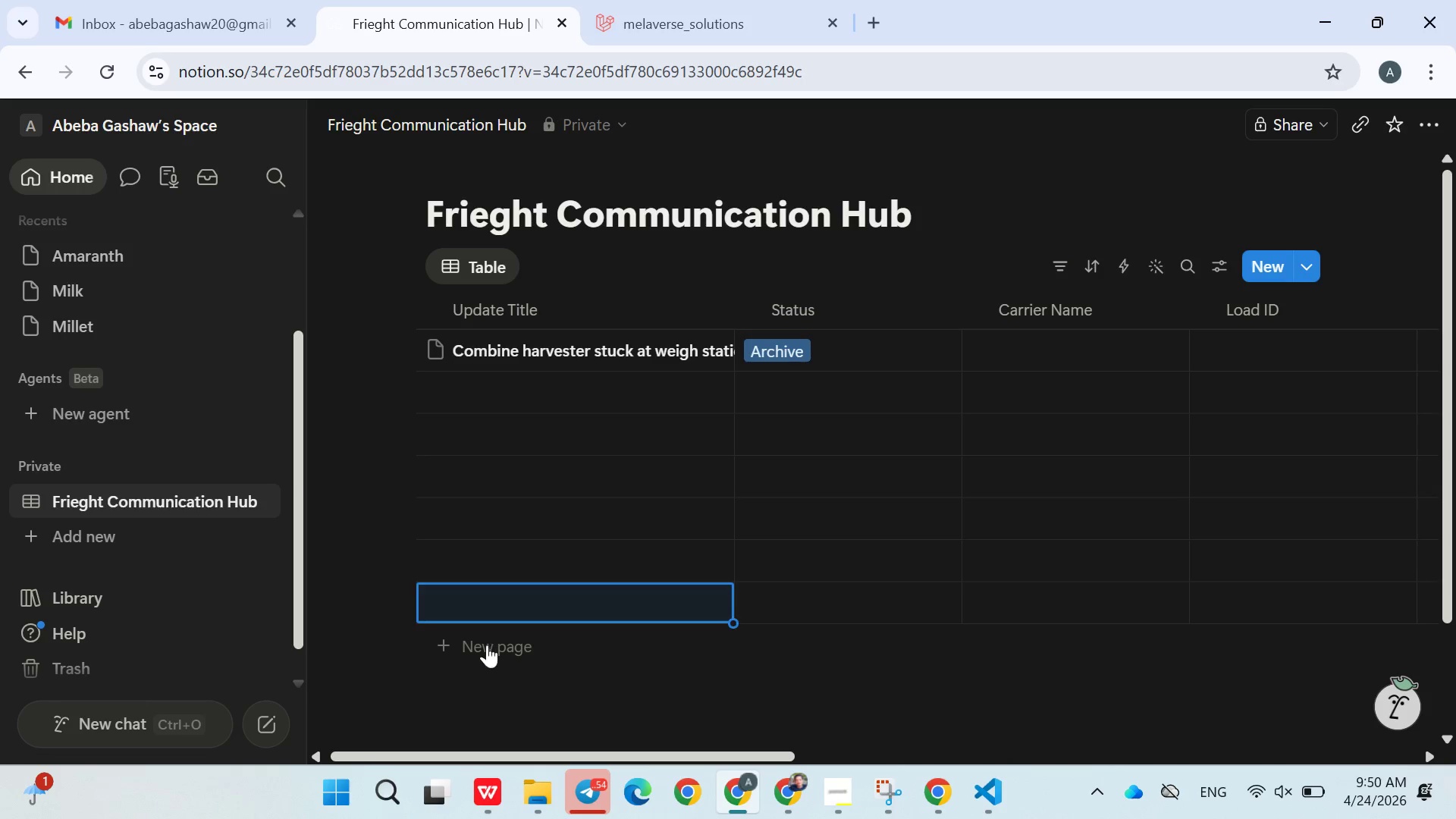 
double_click([487, 645])
 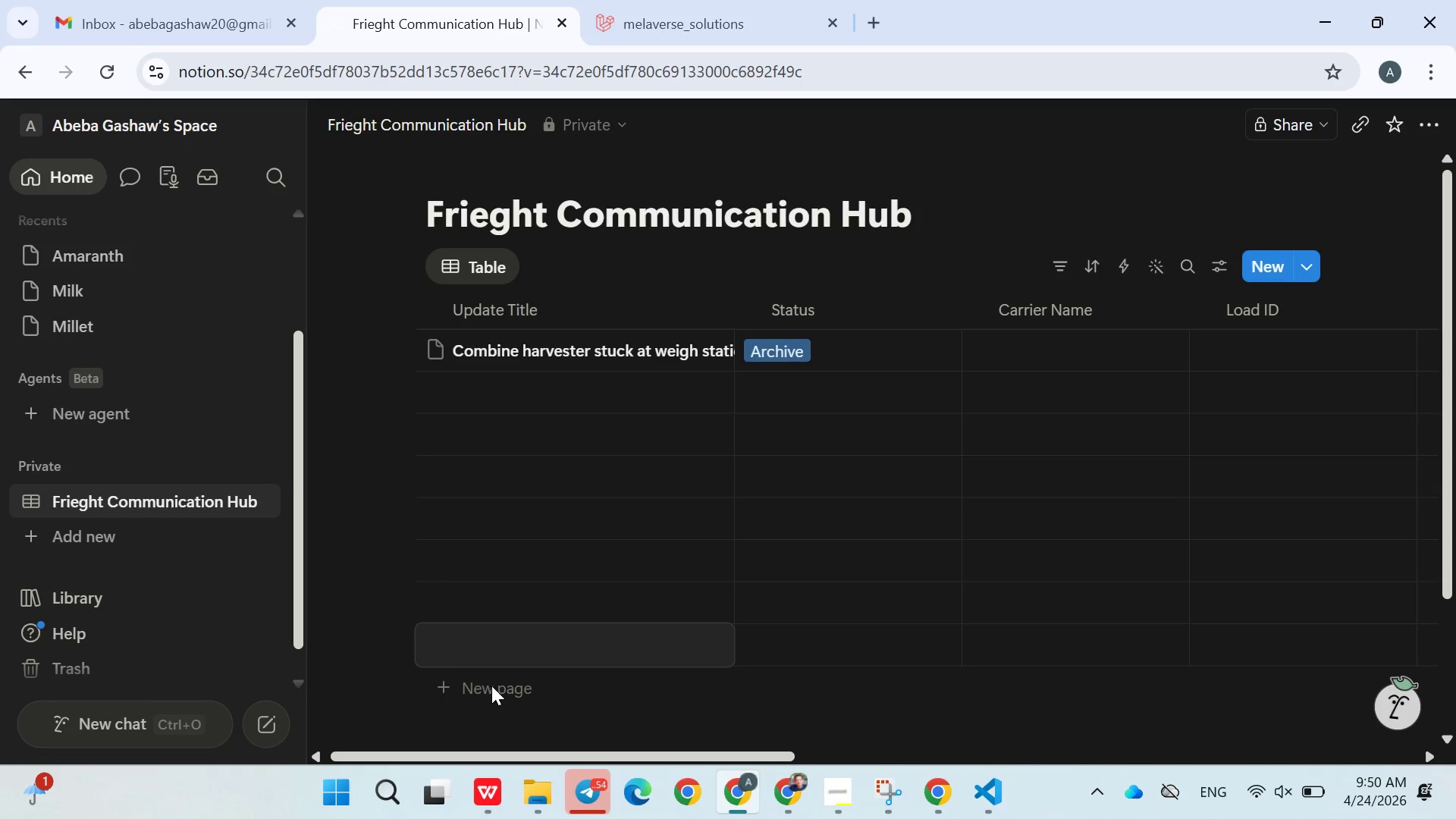 
double_click([491, 686])
 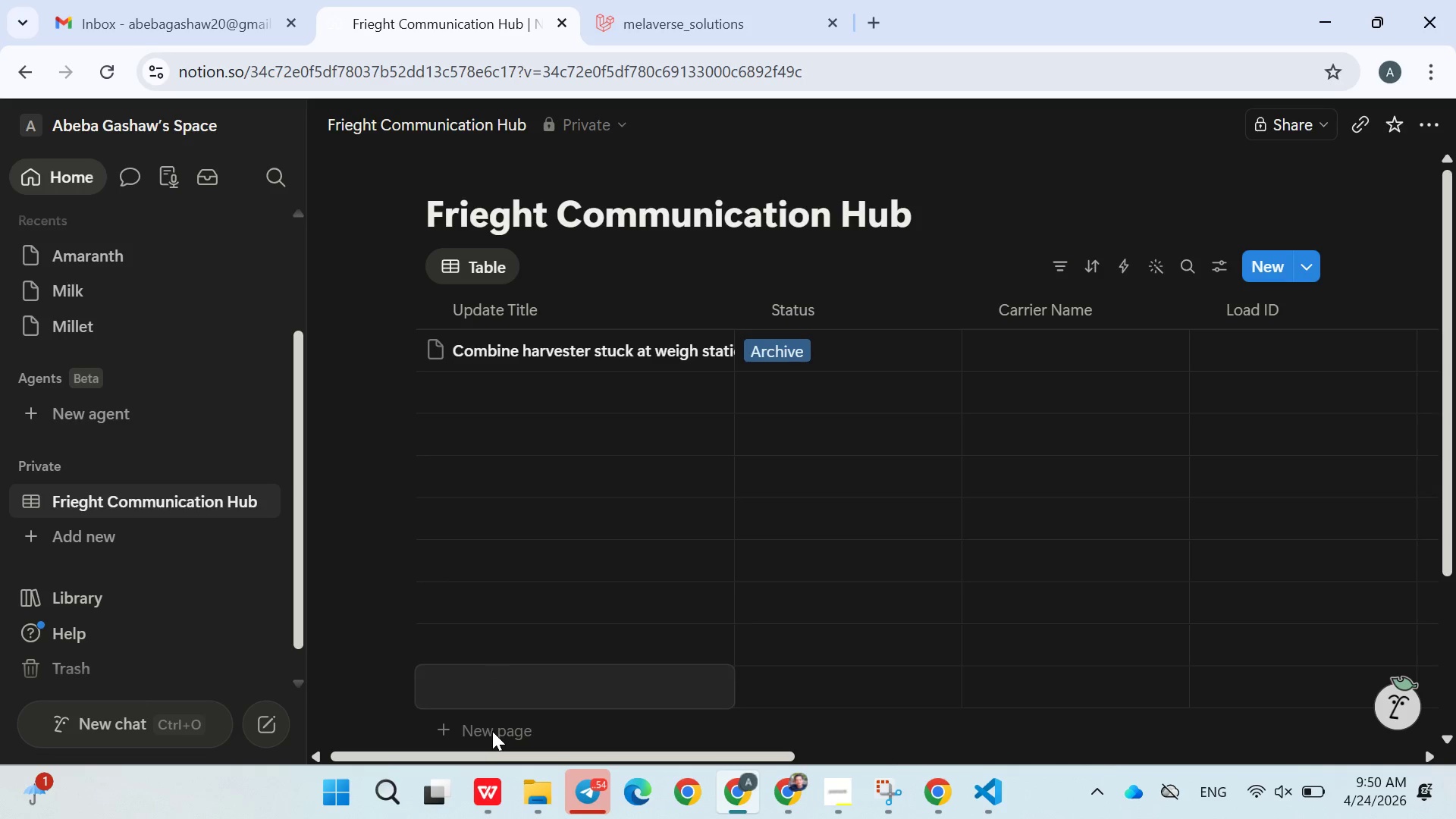 
double_click([492, 731])
 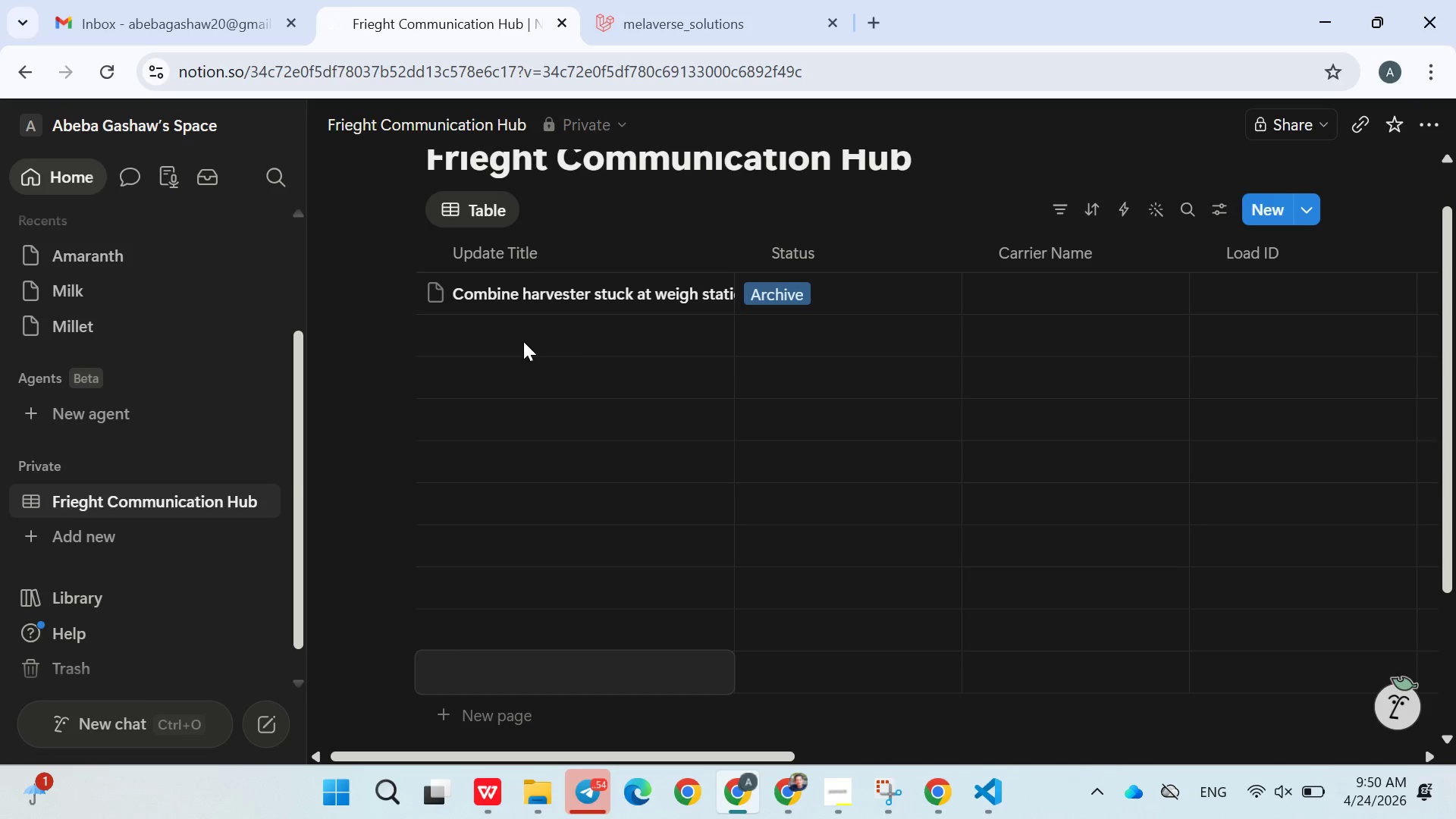 
left_click([537, 295])
 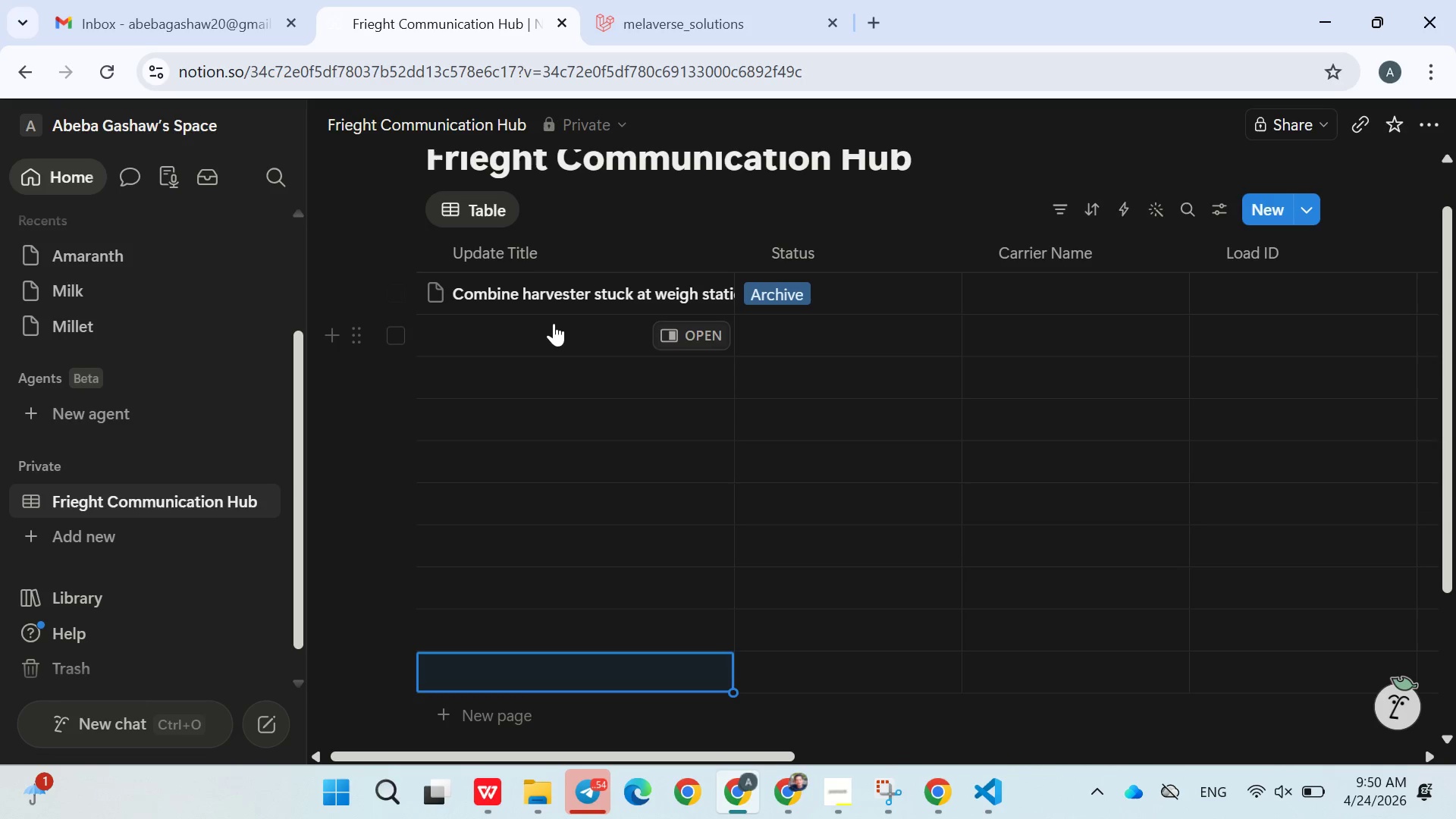 
left_click([554, 323])
 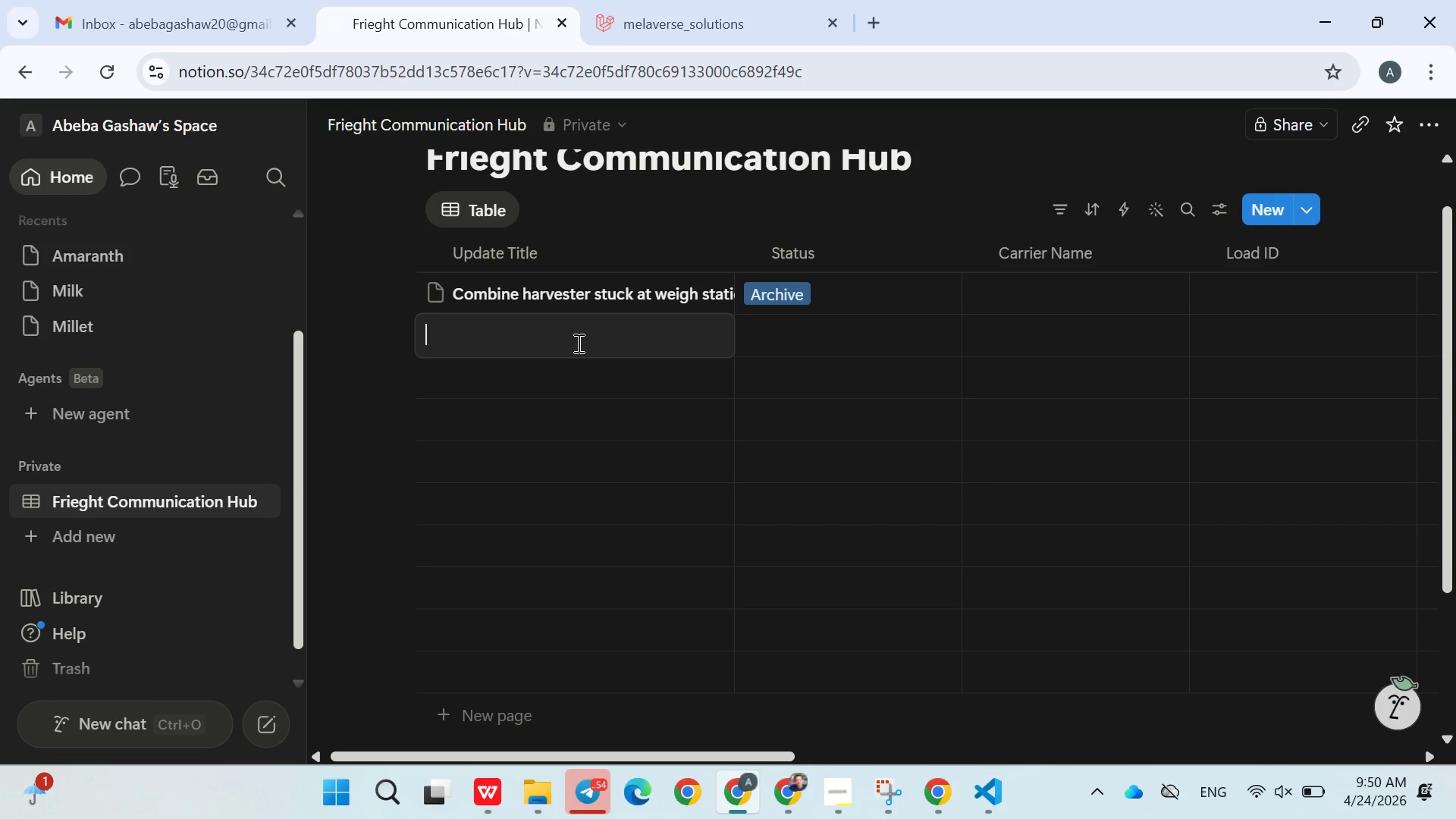 
wait(5.55)
 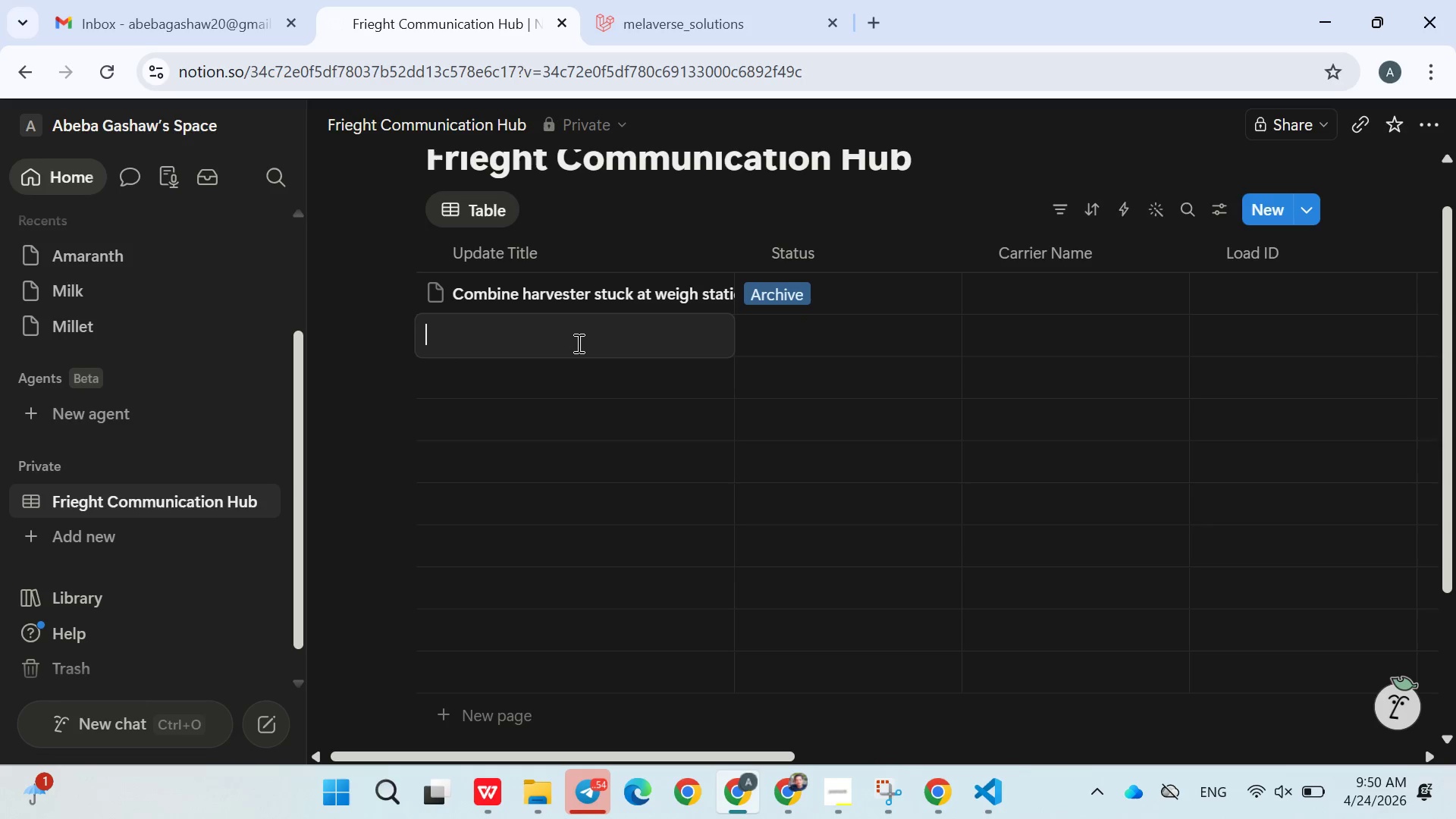 
left_click([806, 306])
 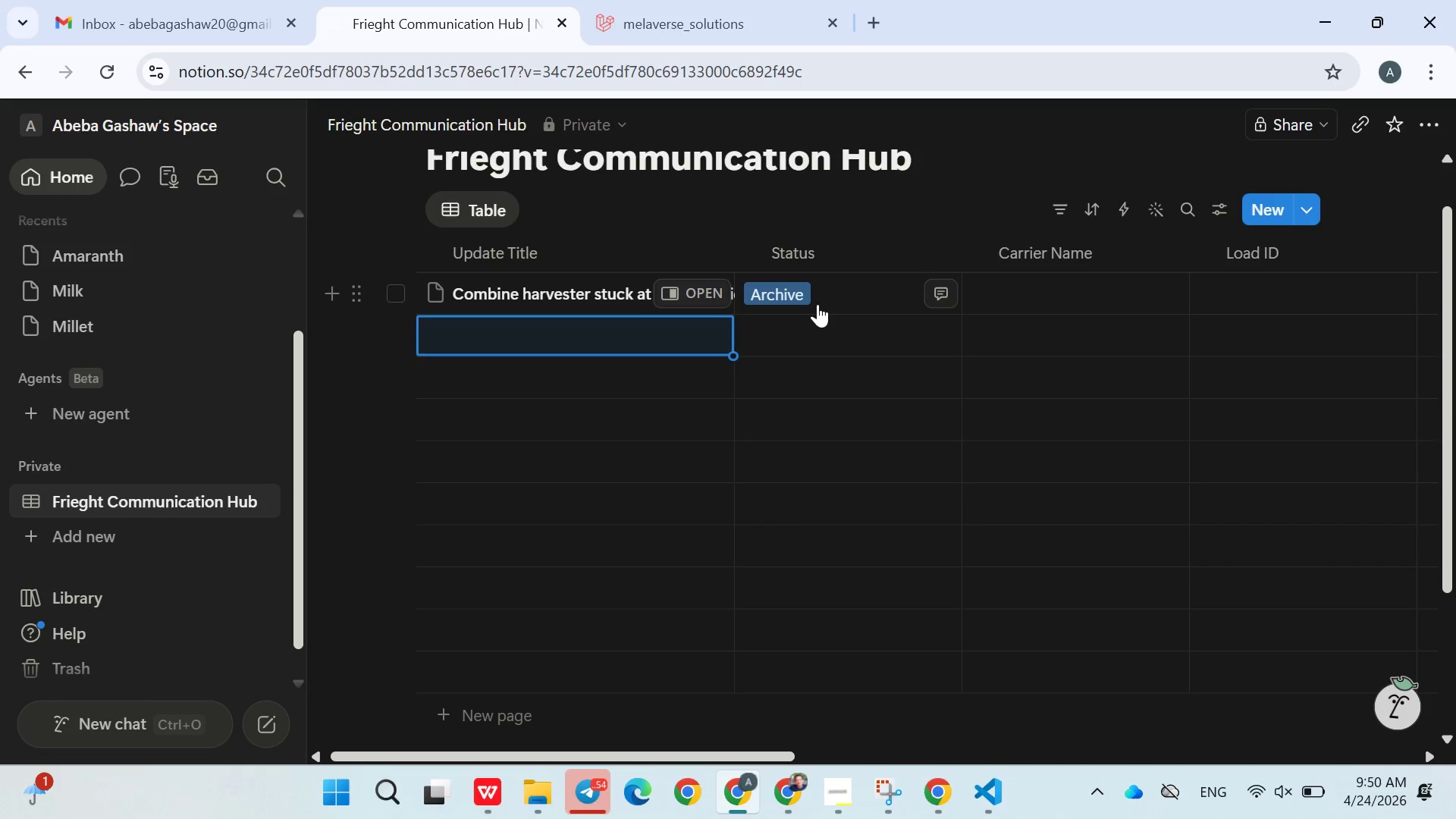 
left_click([817, 304])
 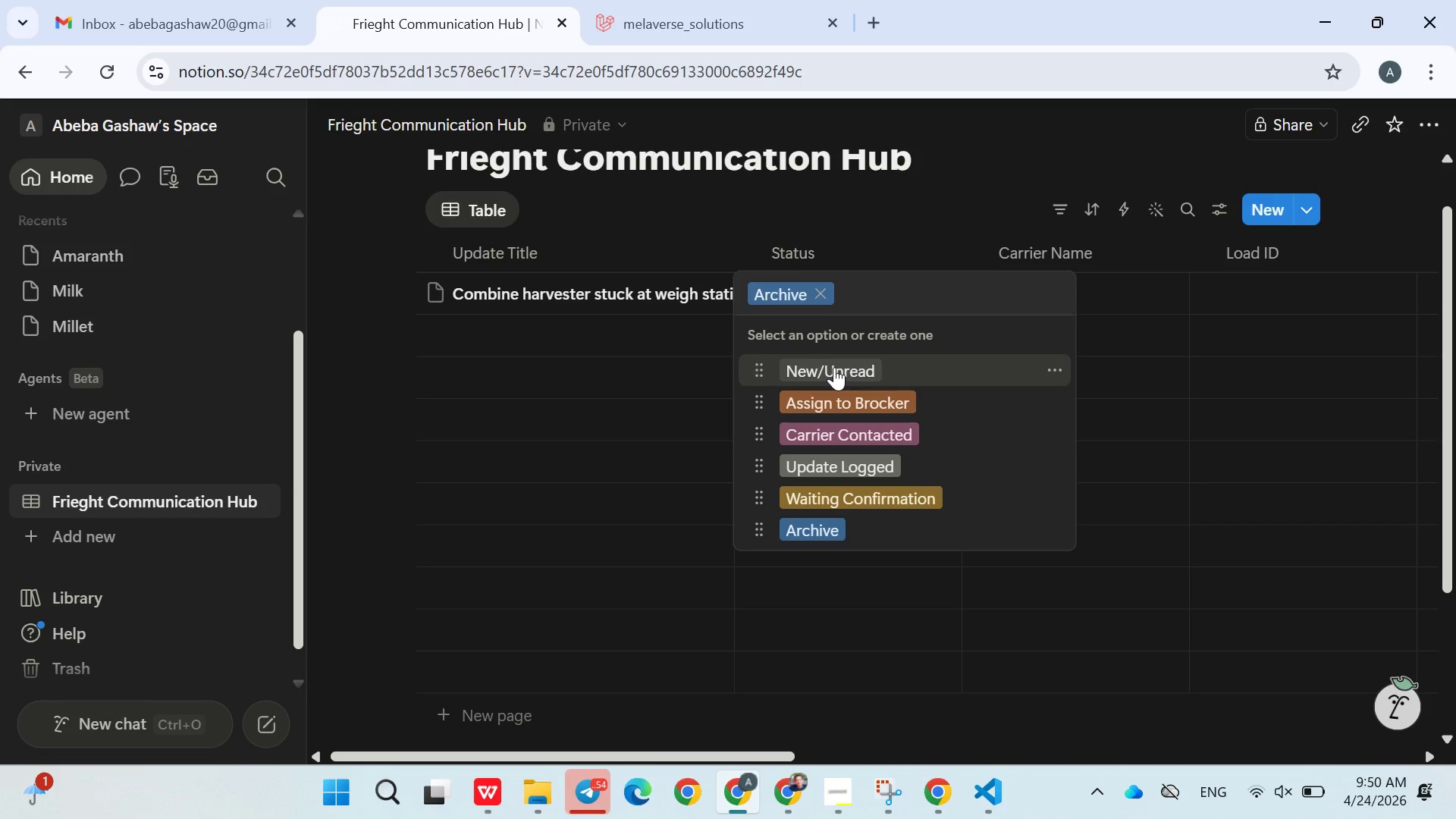 
left_click([834, 367])
 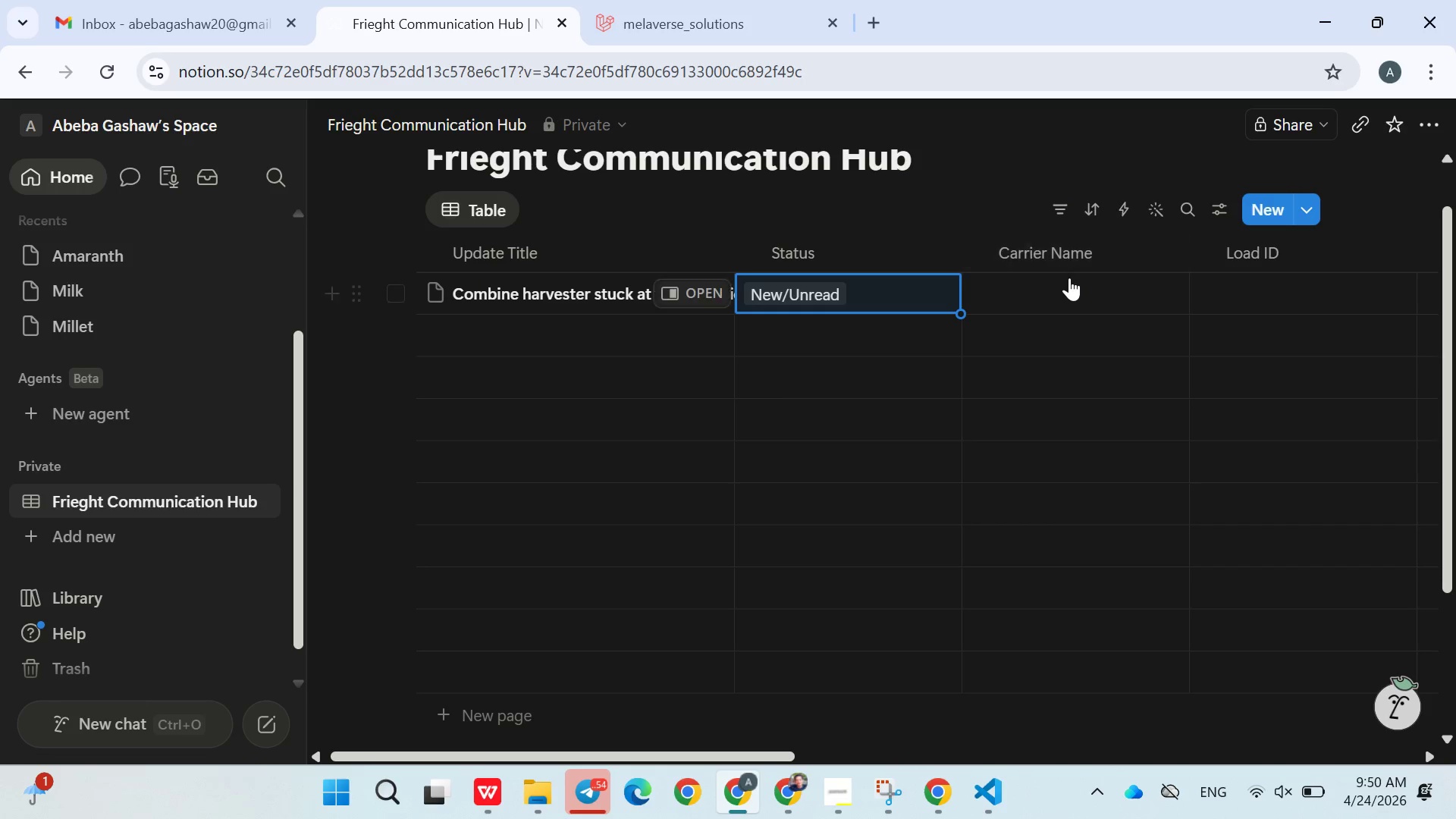 
left_click([1069, 278])
 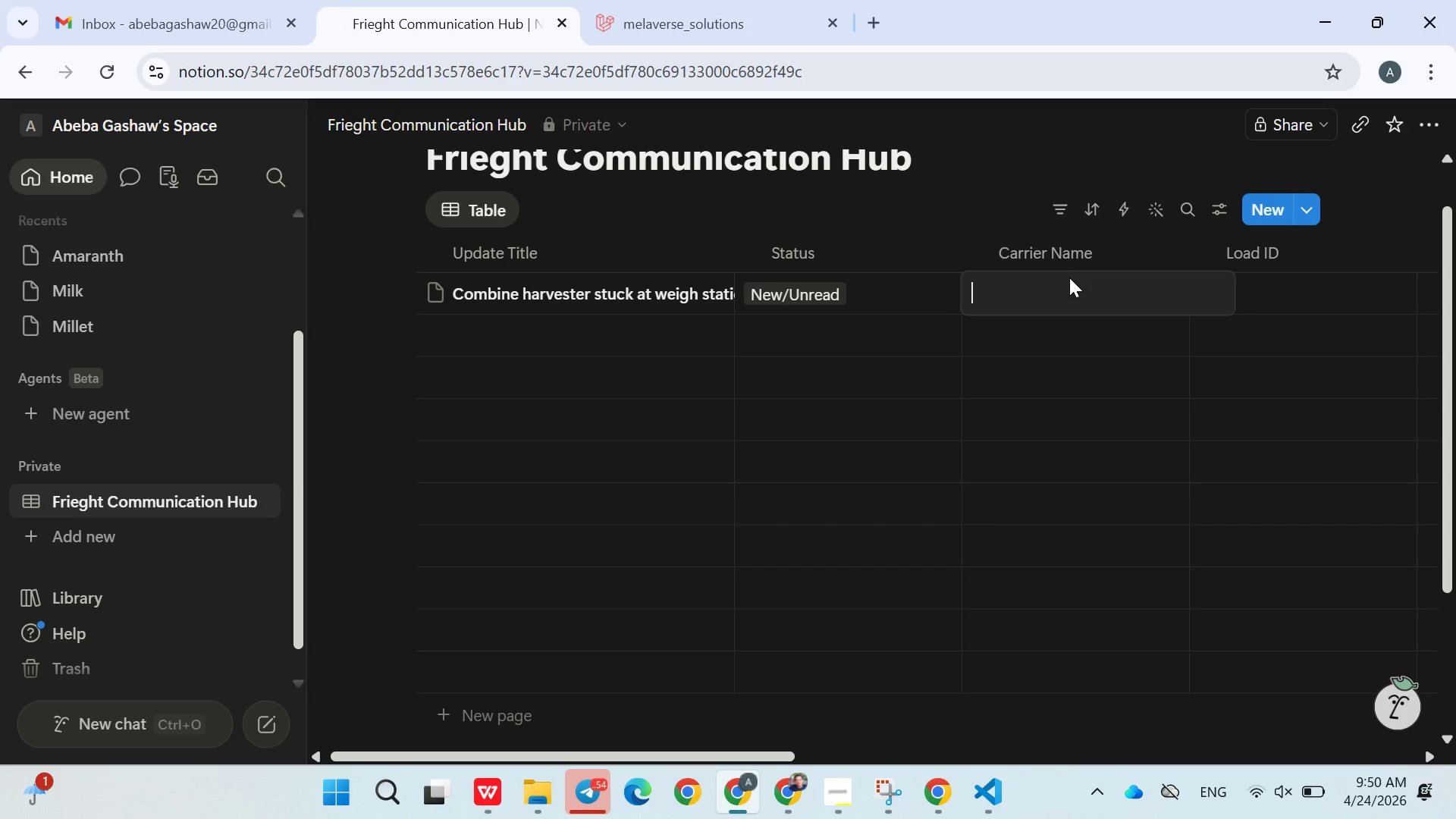 
type(Midwest h)
 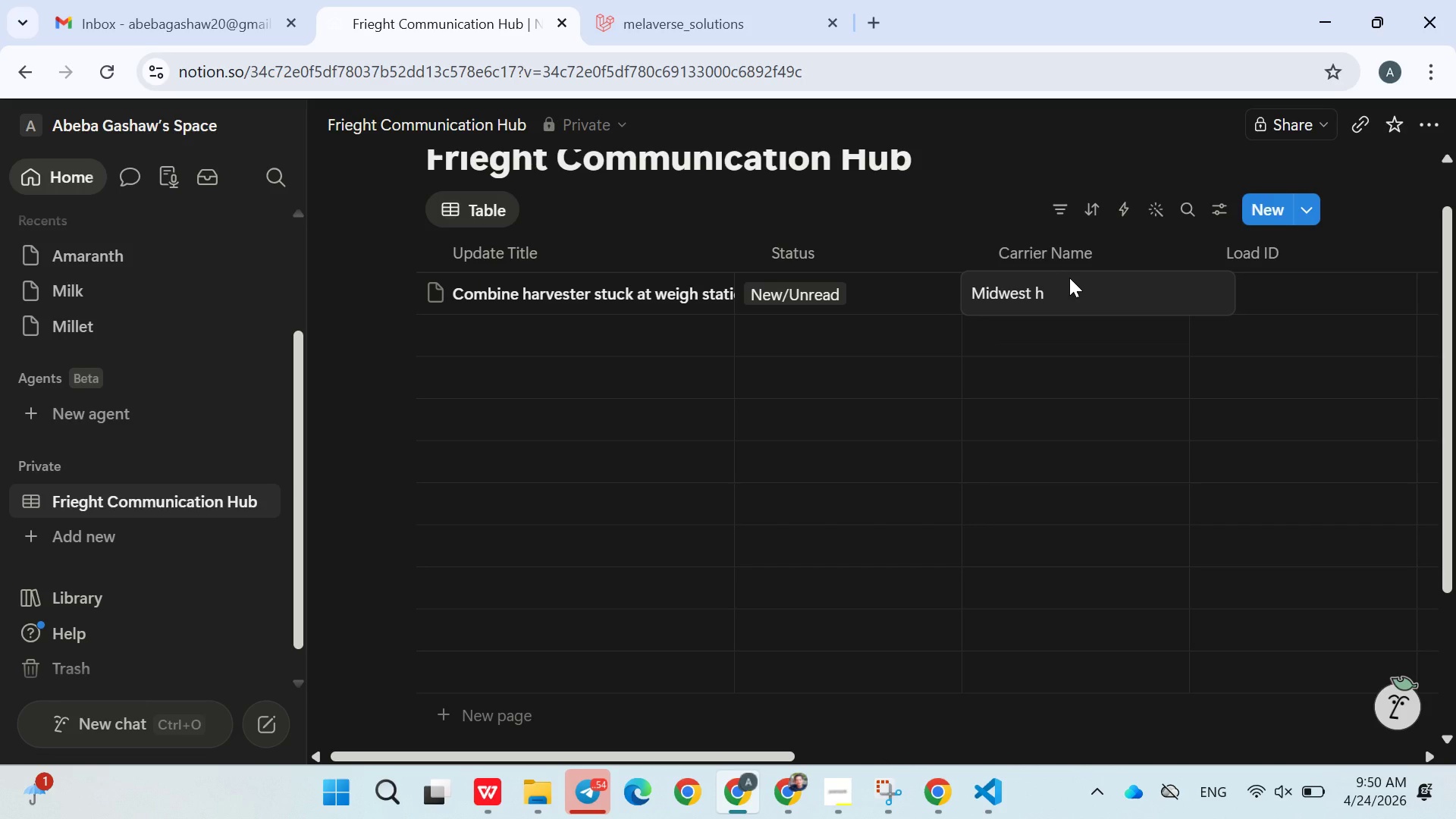 
key(Backspace)
type(Haul Co)
 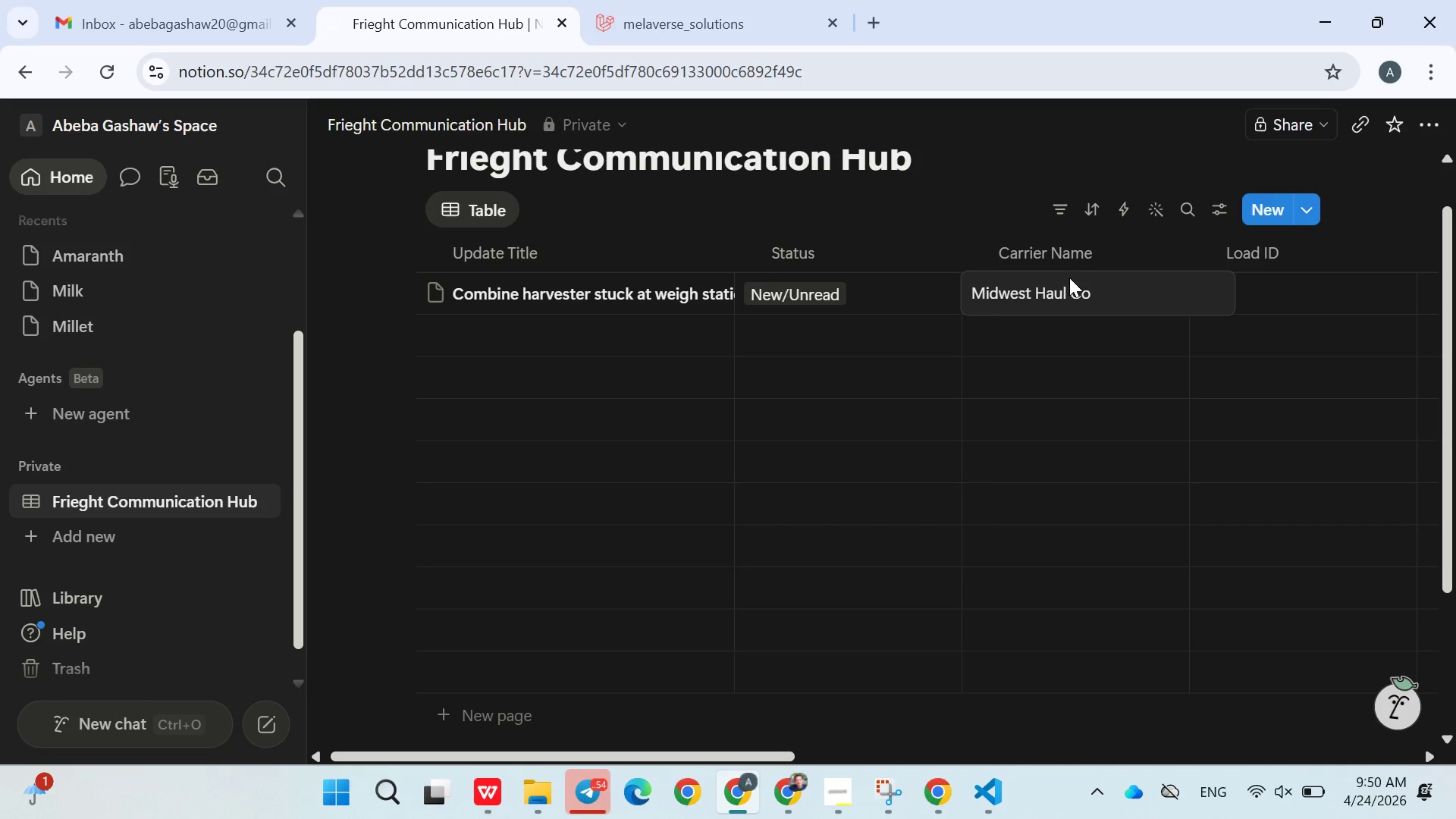 
left_click([1254, 328])
 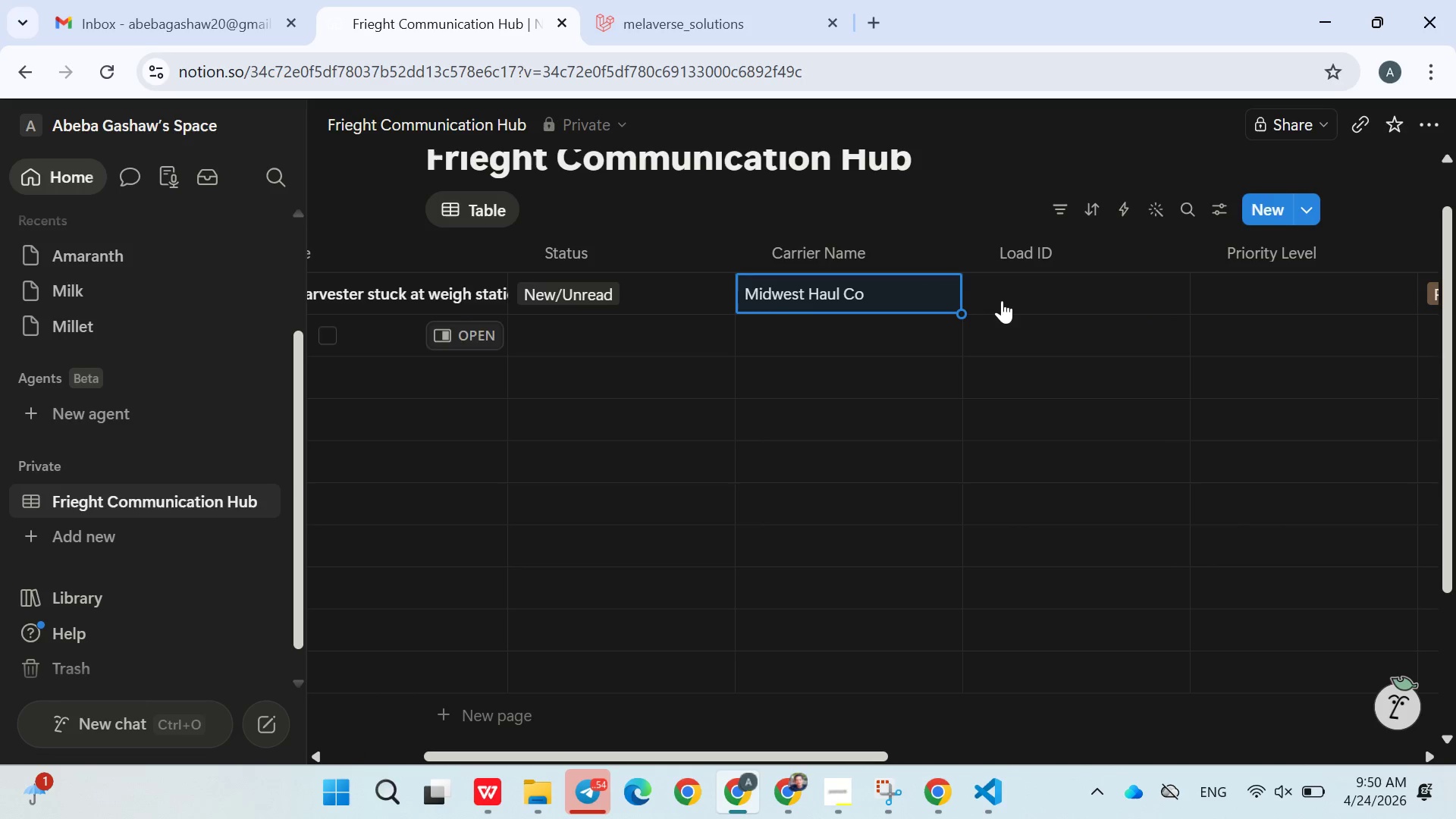 
left_click([1002, 299])
 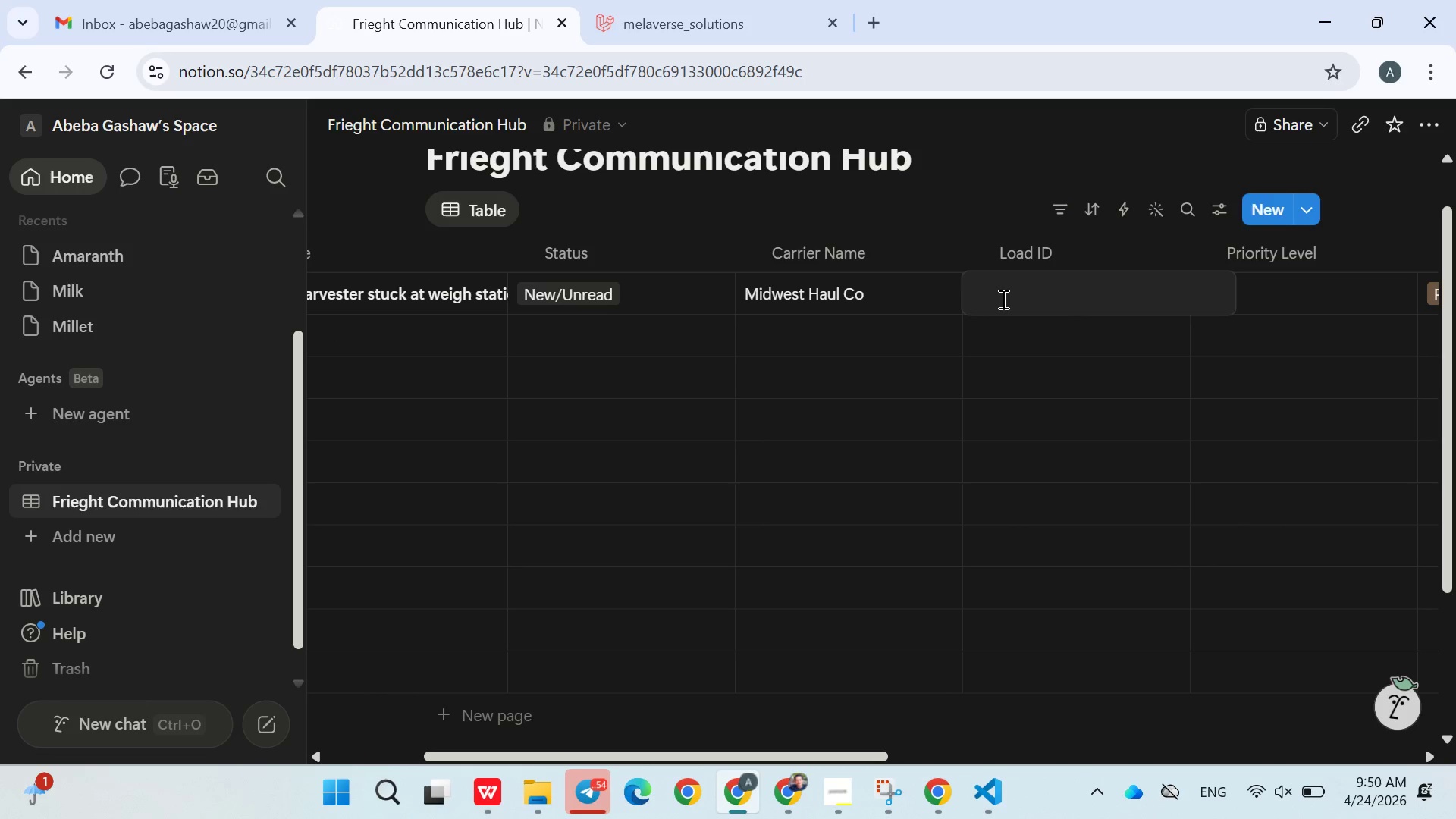 
type(LD-101)
key(Backspace)
type(01)
 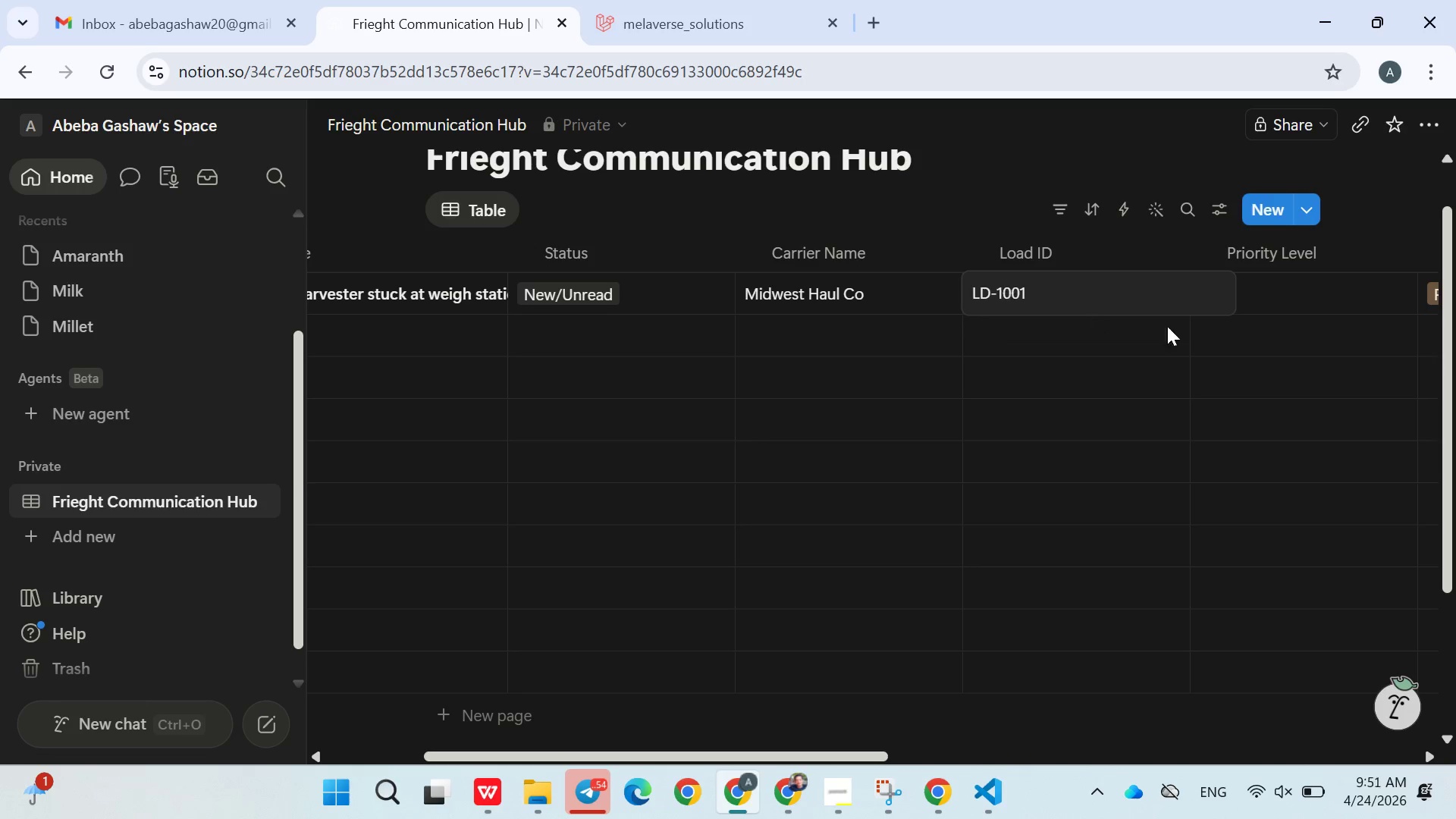 
left_click([1272, 311])
 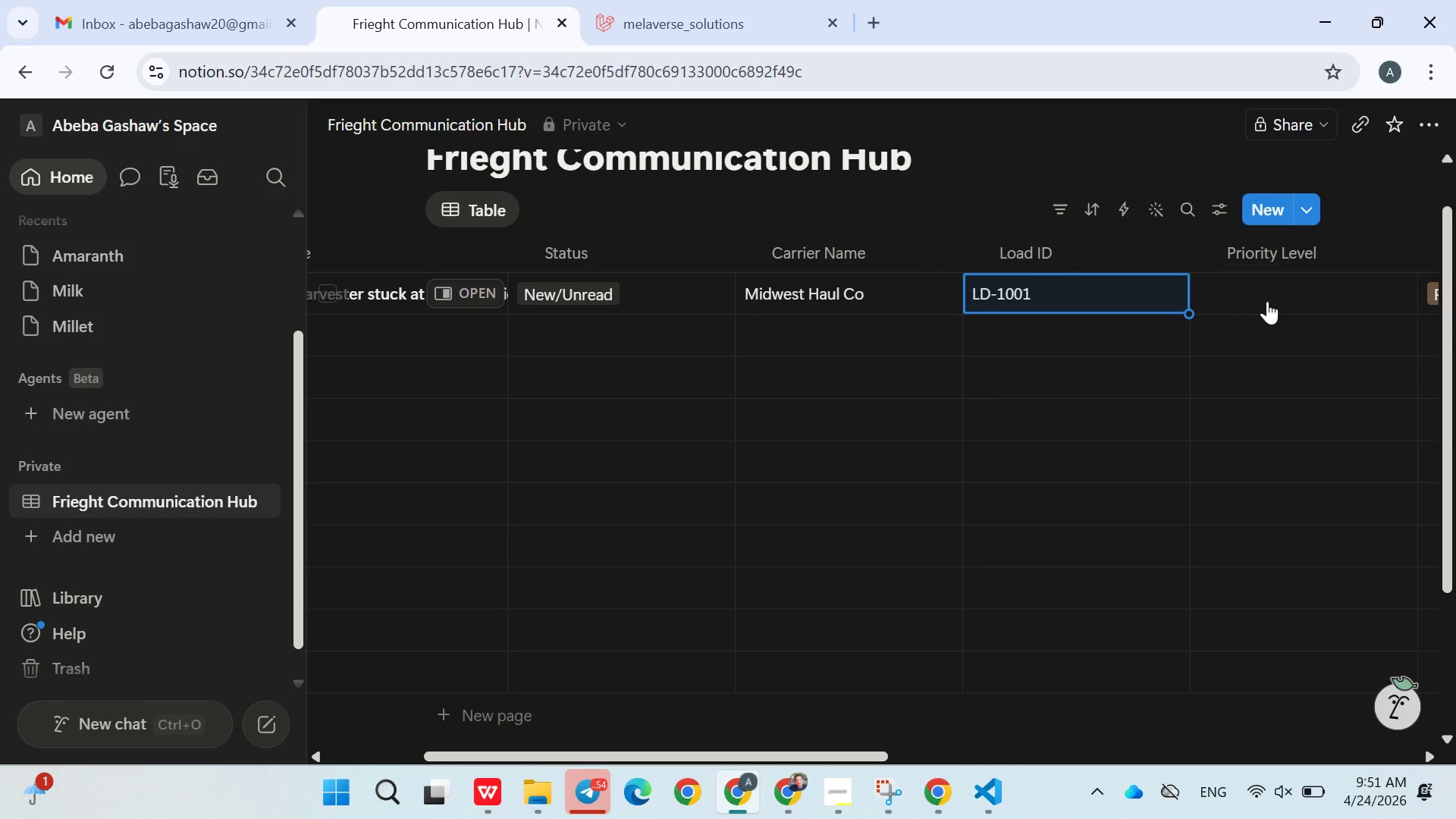 
left_click([1267, 301])
 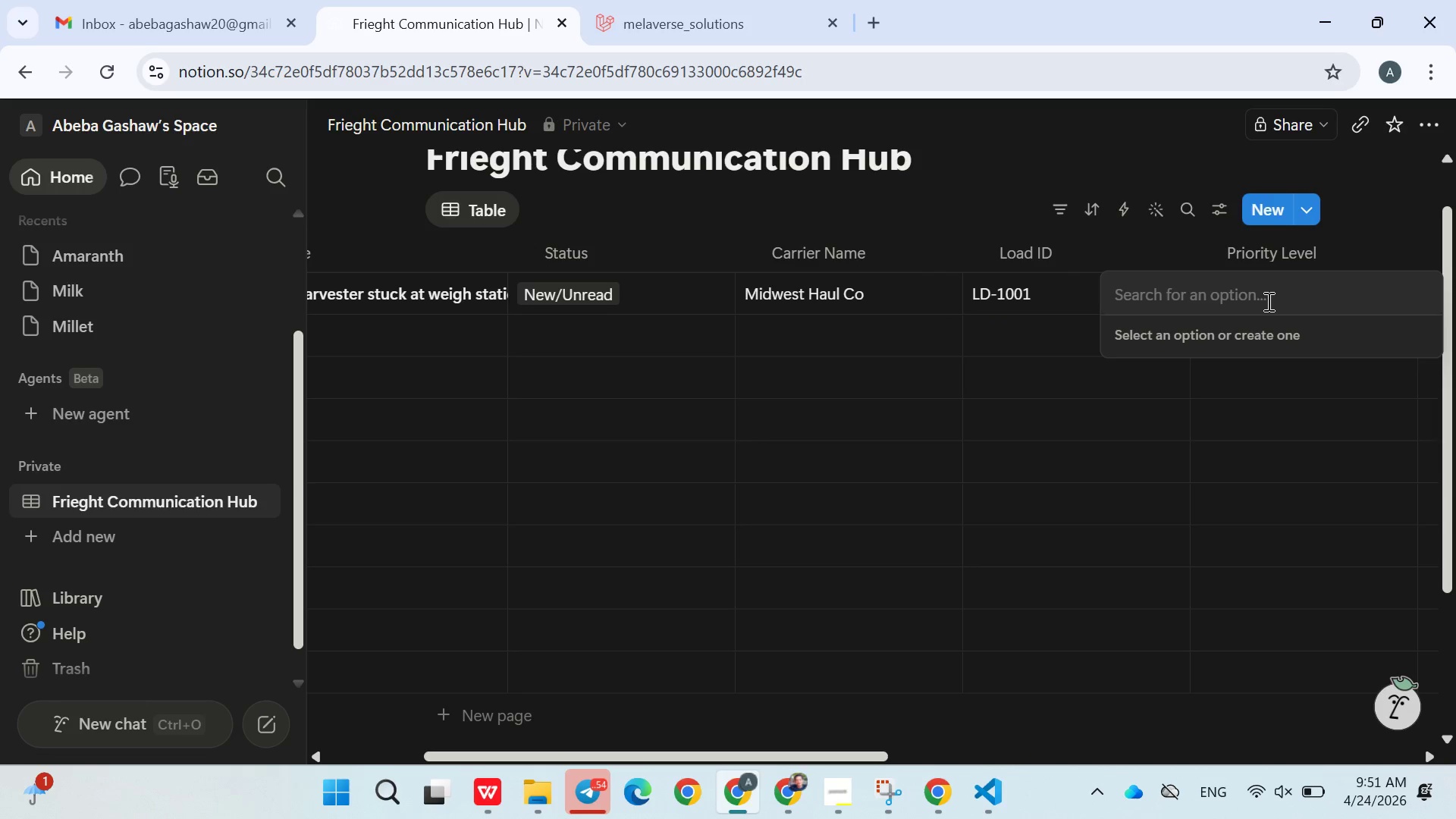 
type(High)
 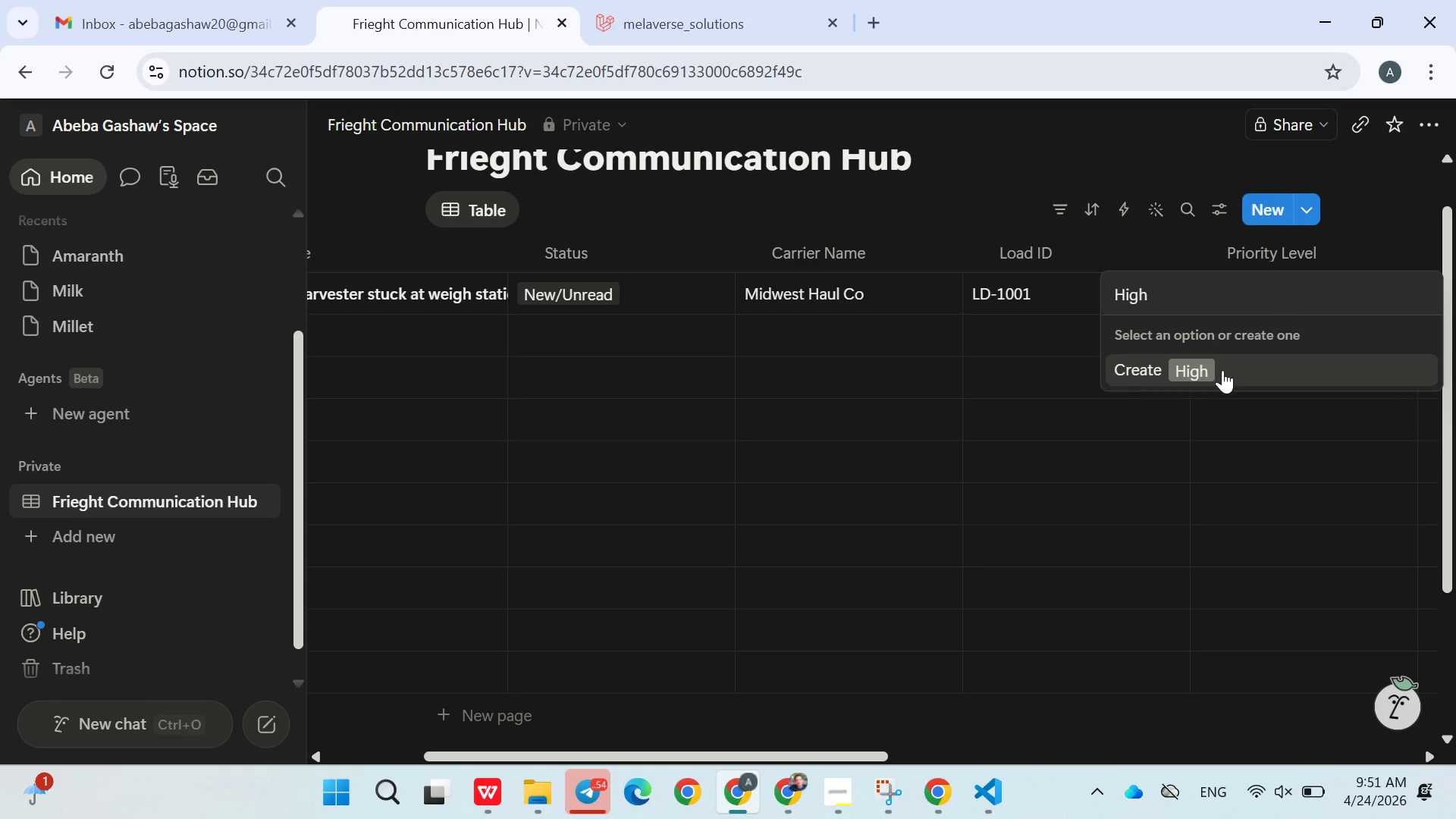 
left_click([1222, 371])
 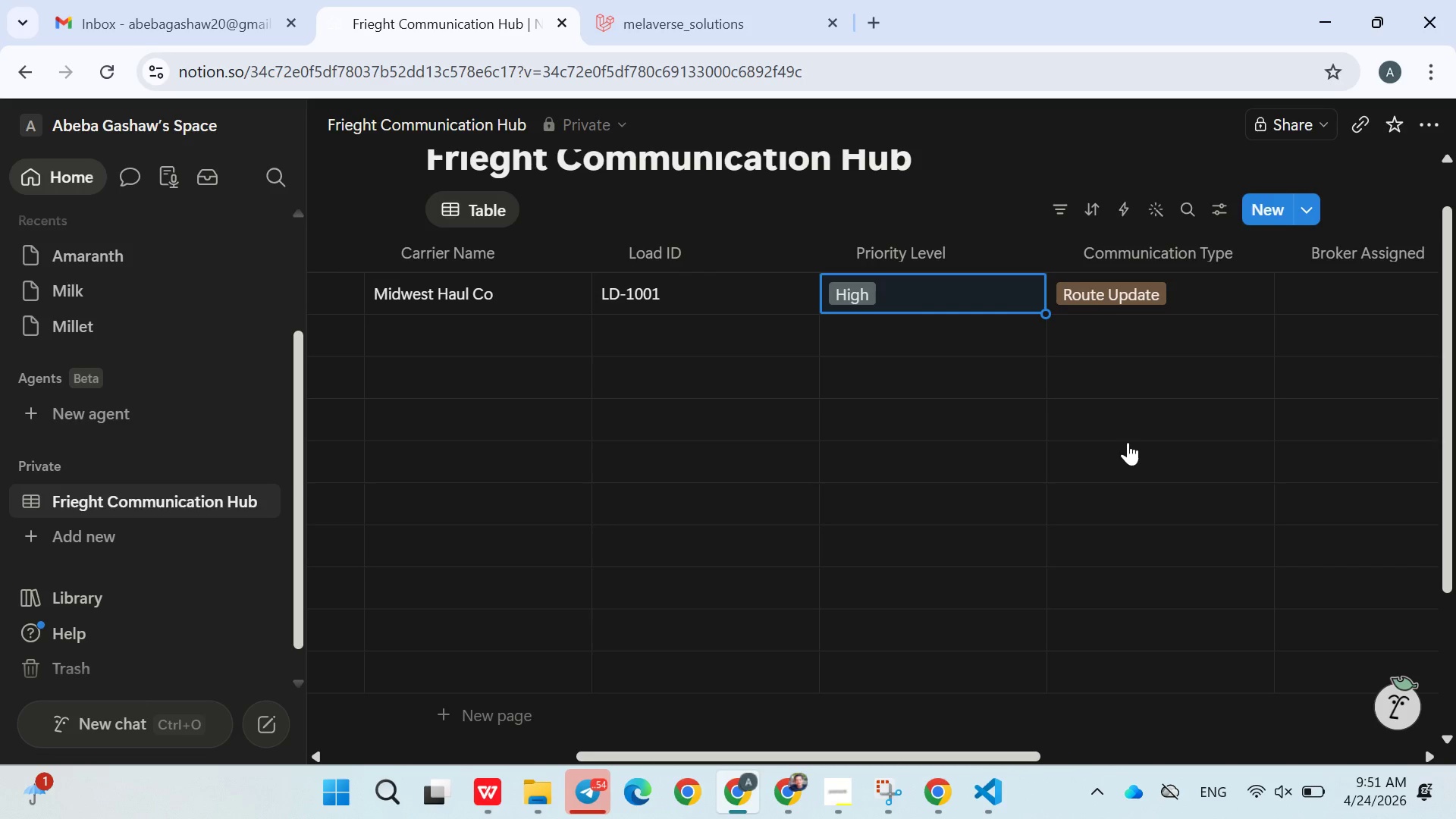 
left_click([1143, 292])
 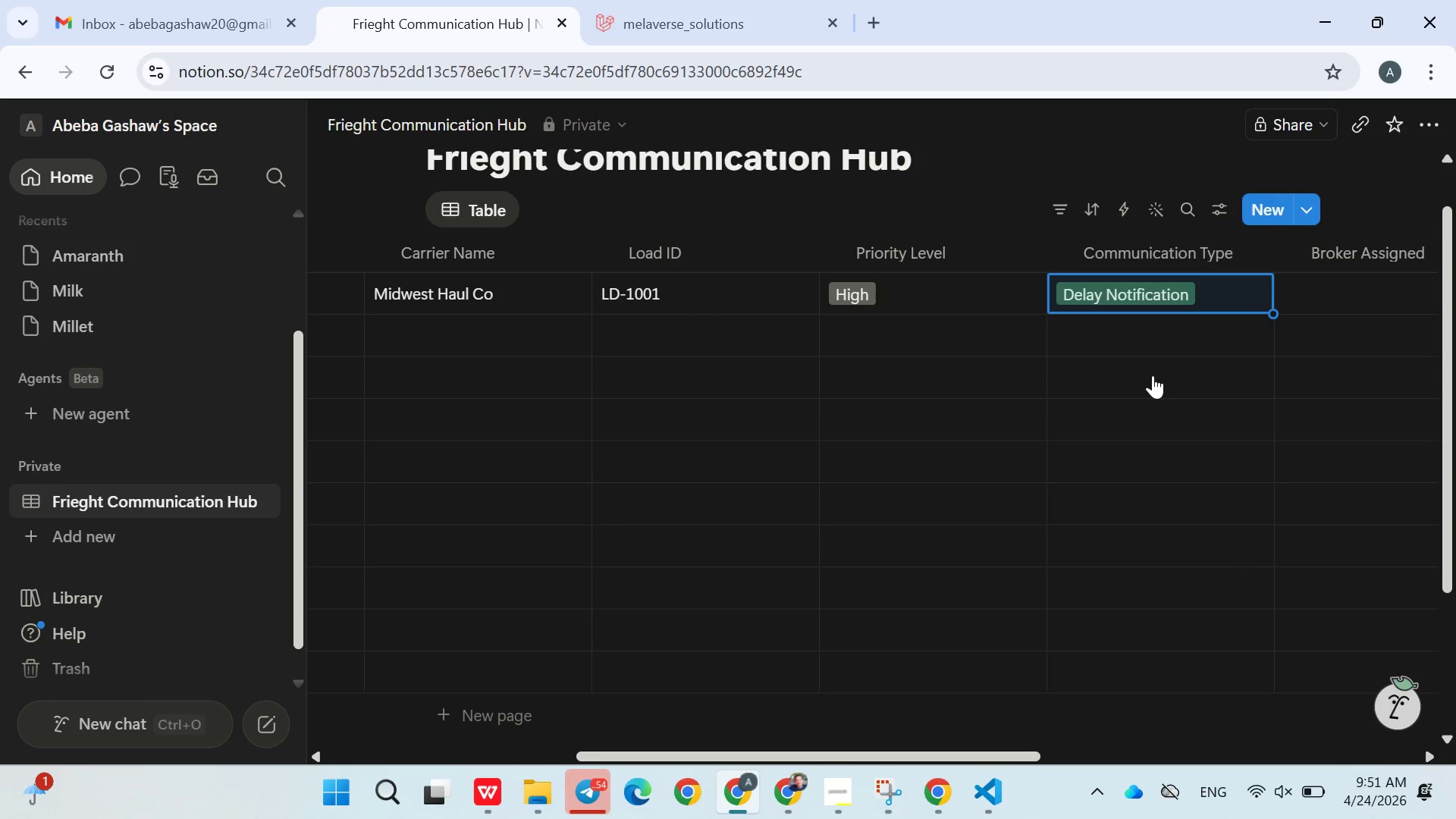 
double_click([1020, 422])
 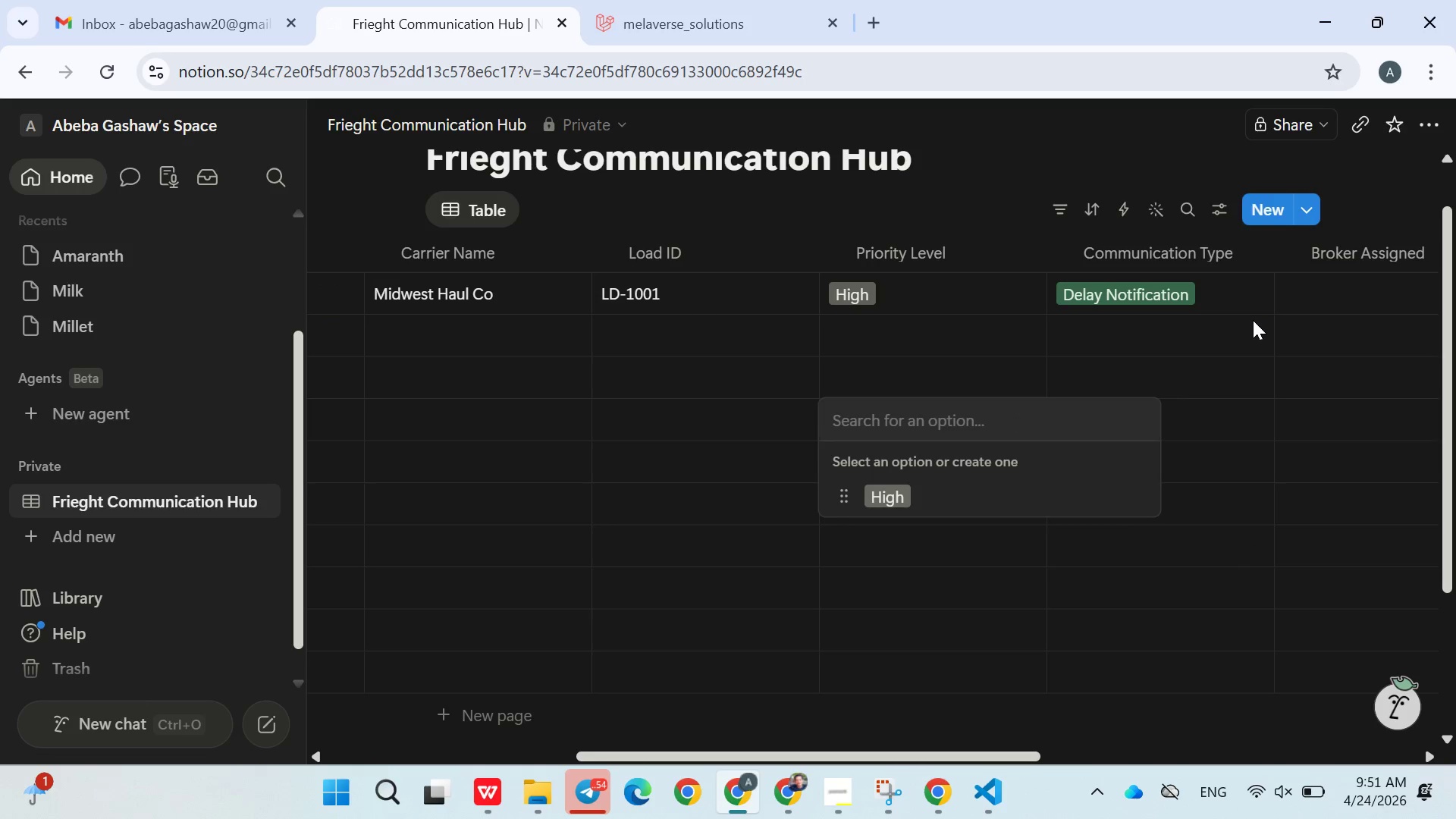 
left_click([1254, 321])
 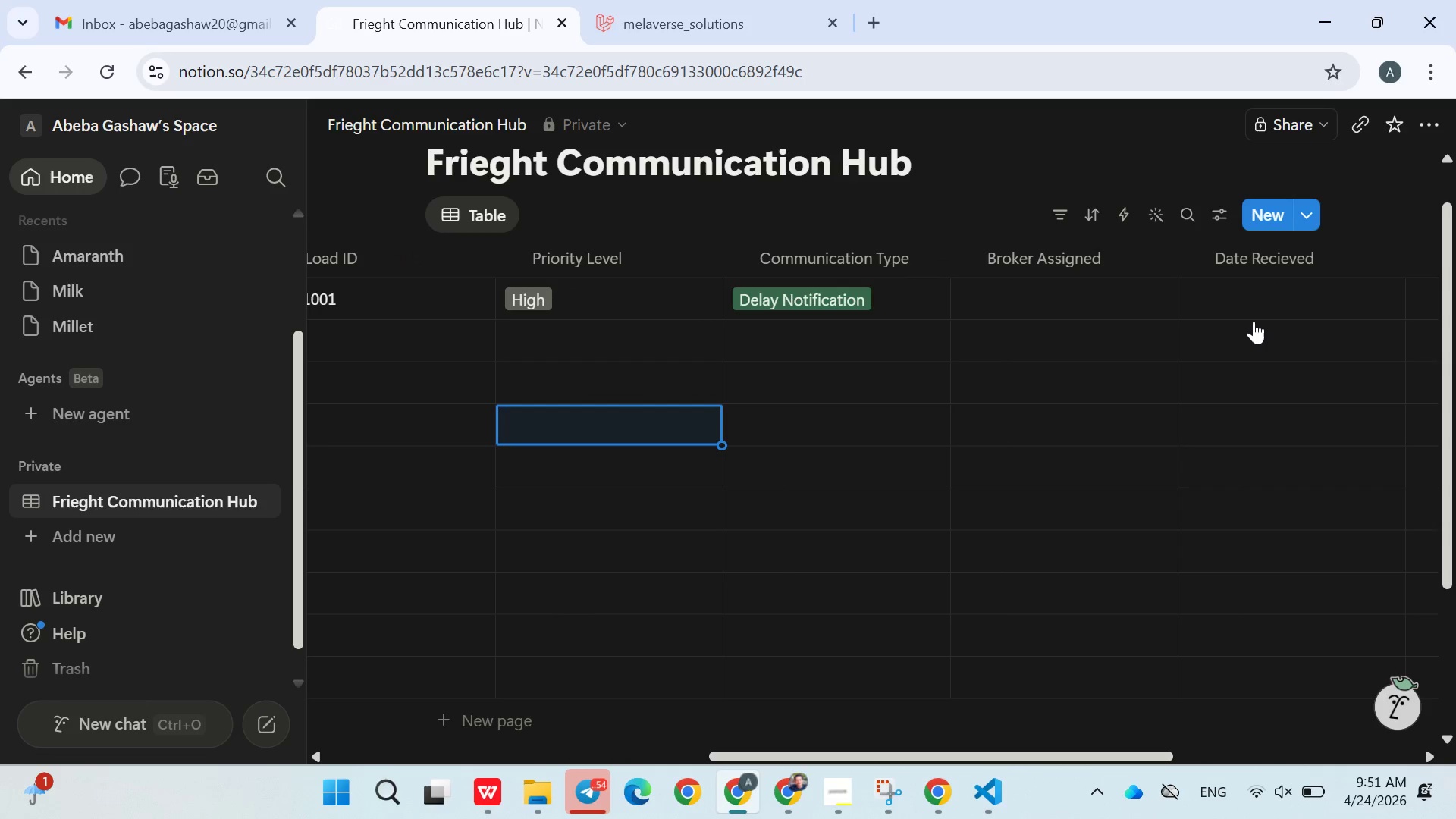 
wait(5.3)
 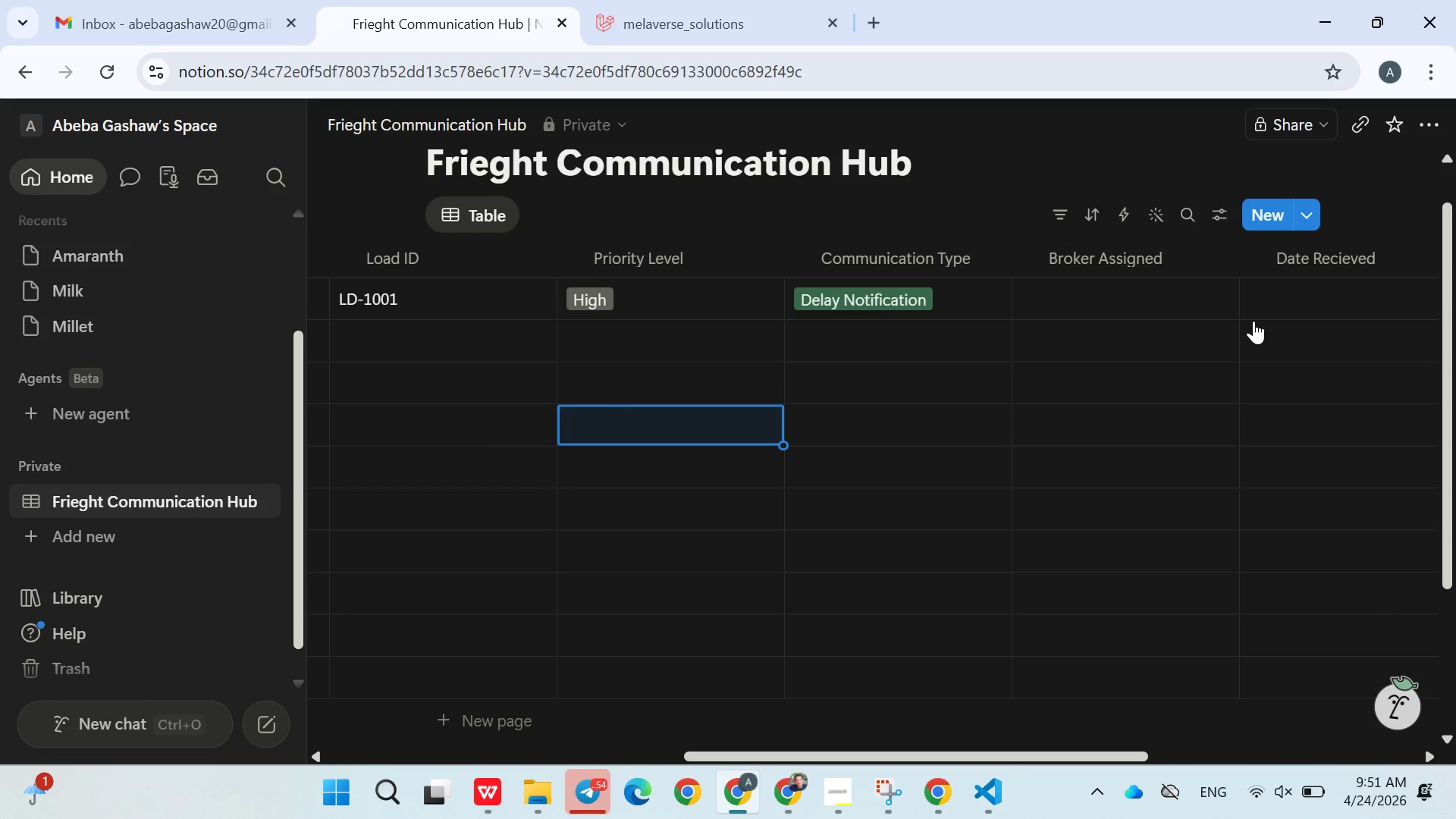 
left_click([1037, 294])
 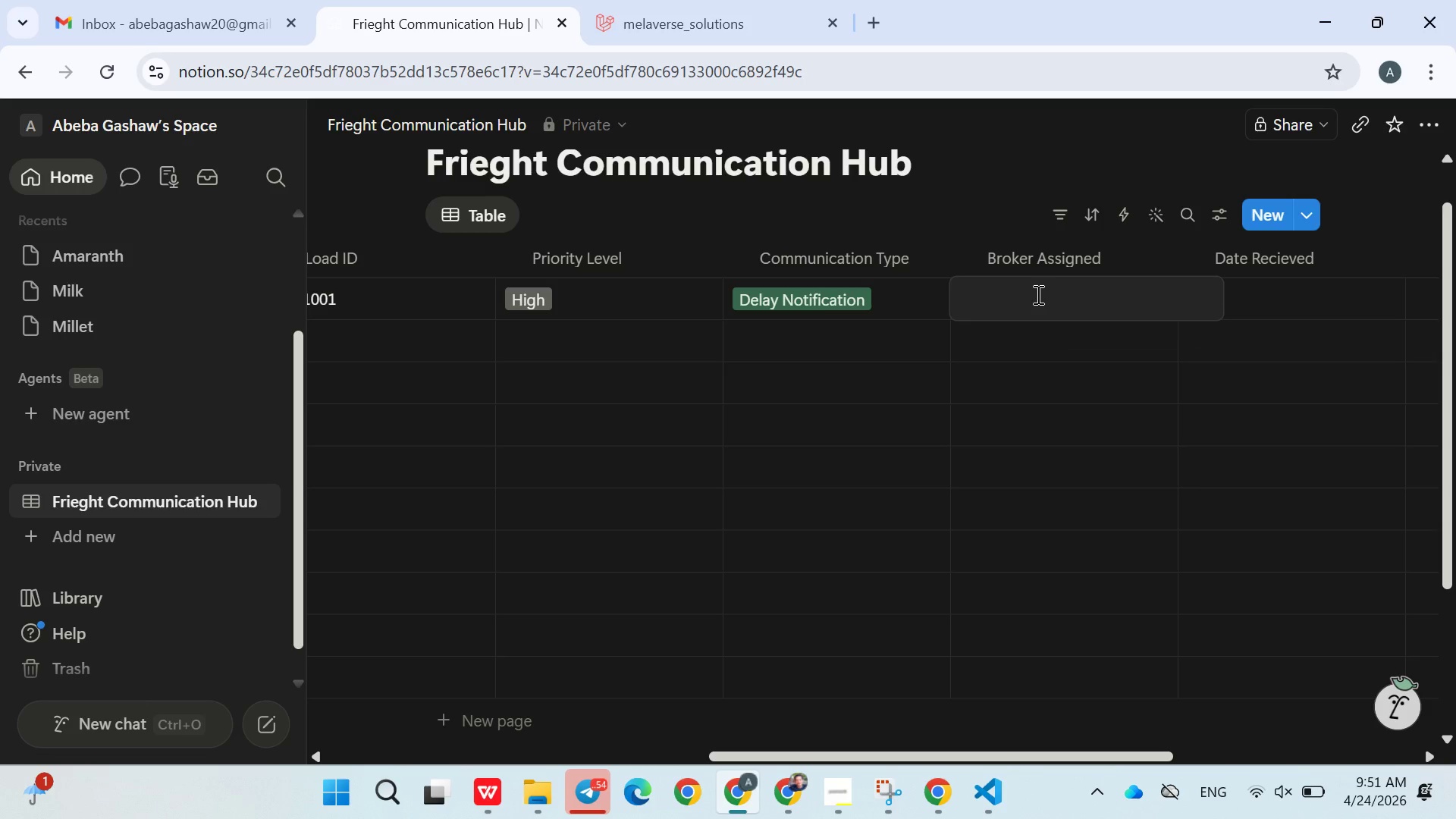 
type(Ak)
key(Backspace)
type(lemu tau)
key(Backspace)
key(Backspace)
key(Backspace)
type(taye)
key(Backspace)
key(Backspace)
key(Backspace)
key(Backspace)
type(Taye)
 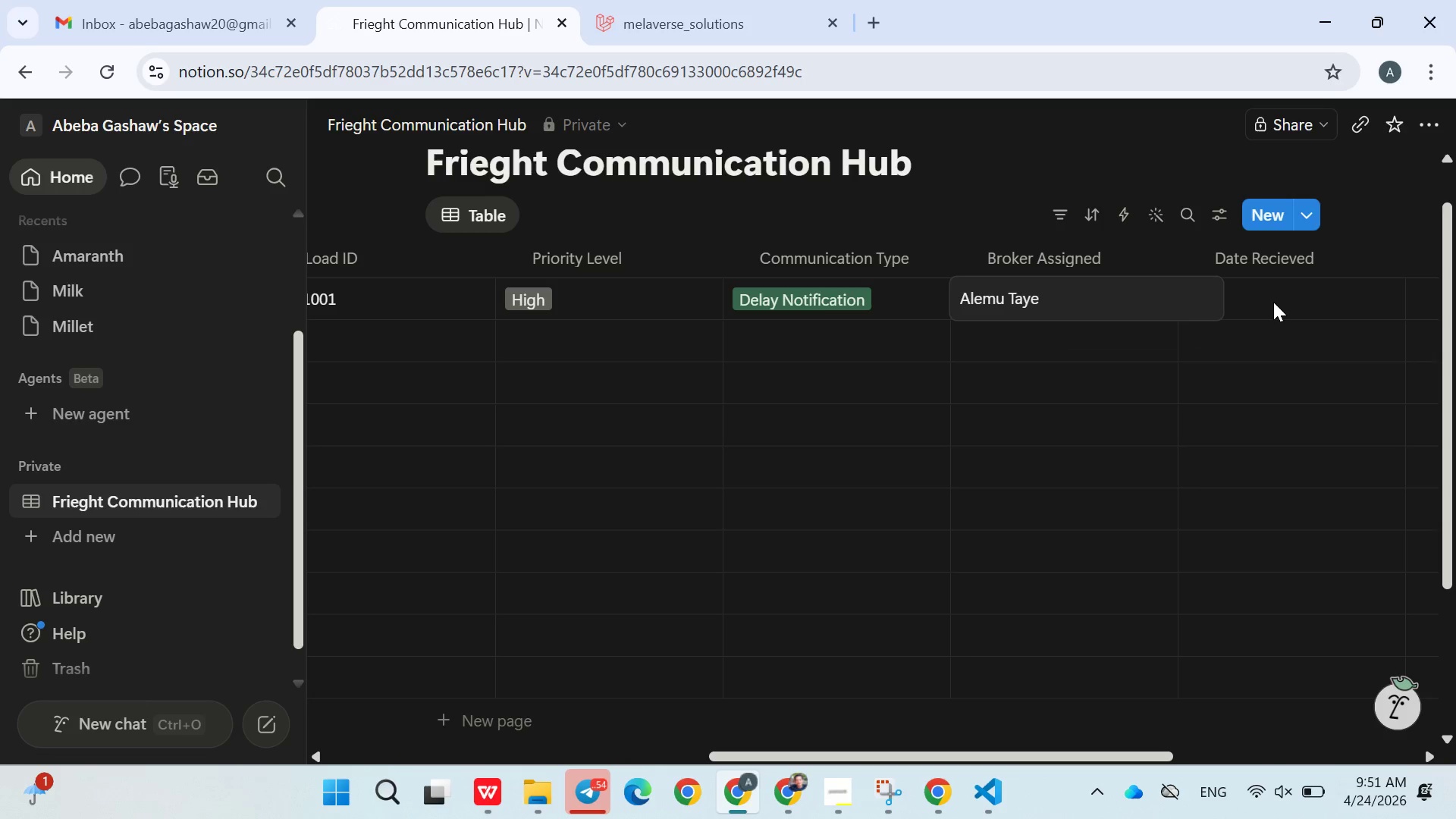 
left_click([1273, 303])
 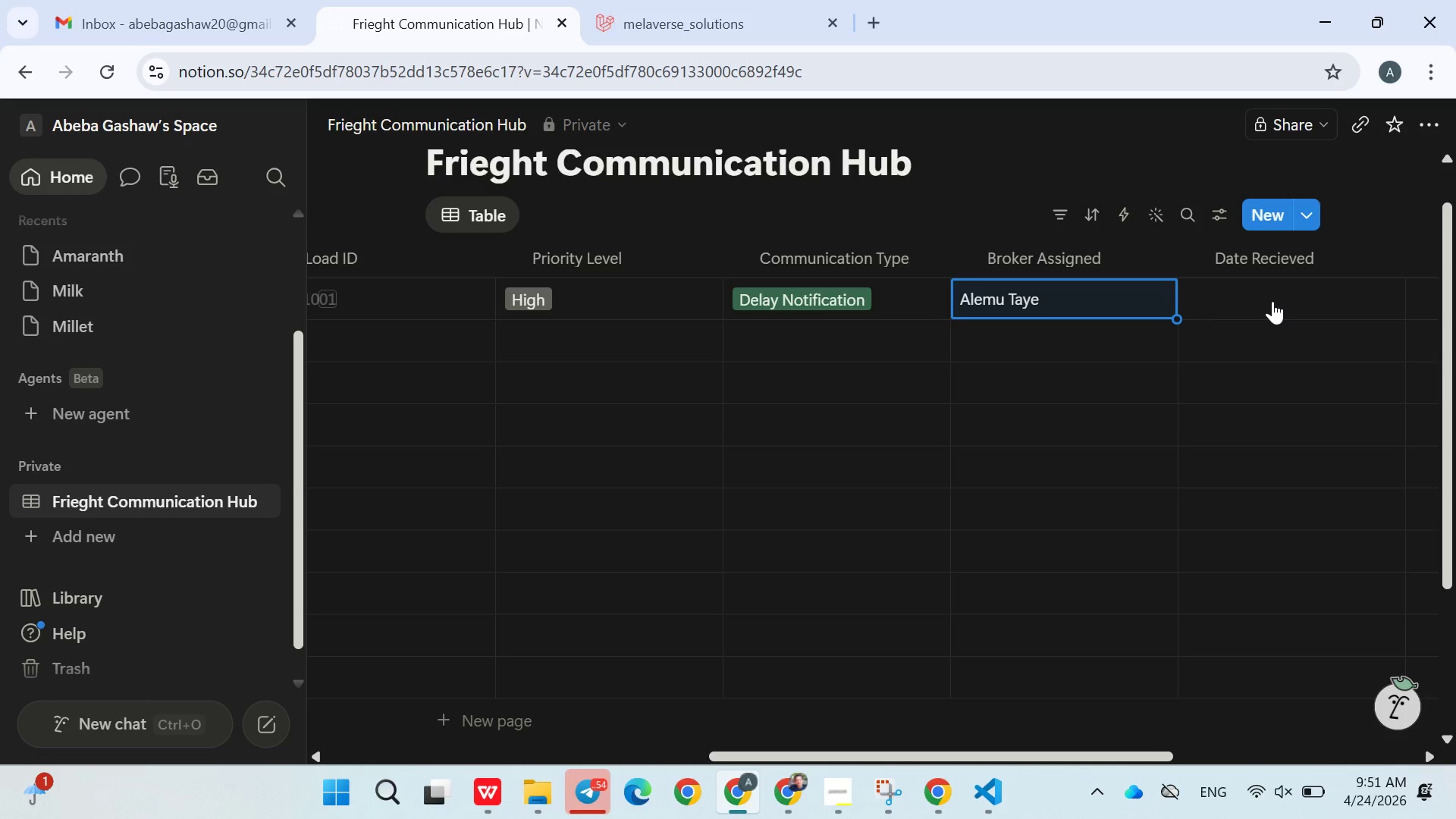 
left_click([1254, 297])
 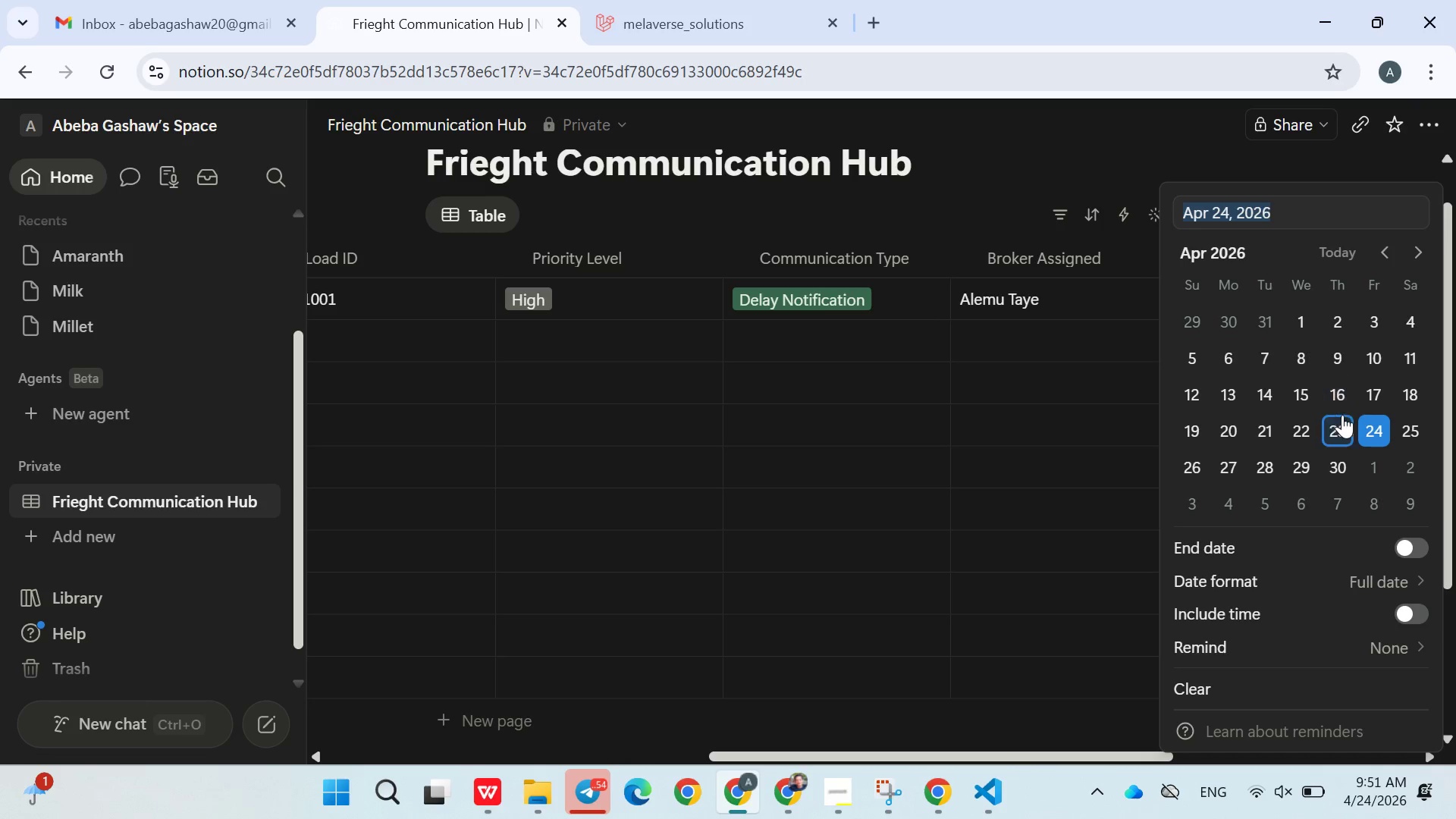 
left_click([1346, 425])
 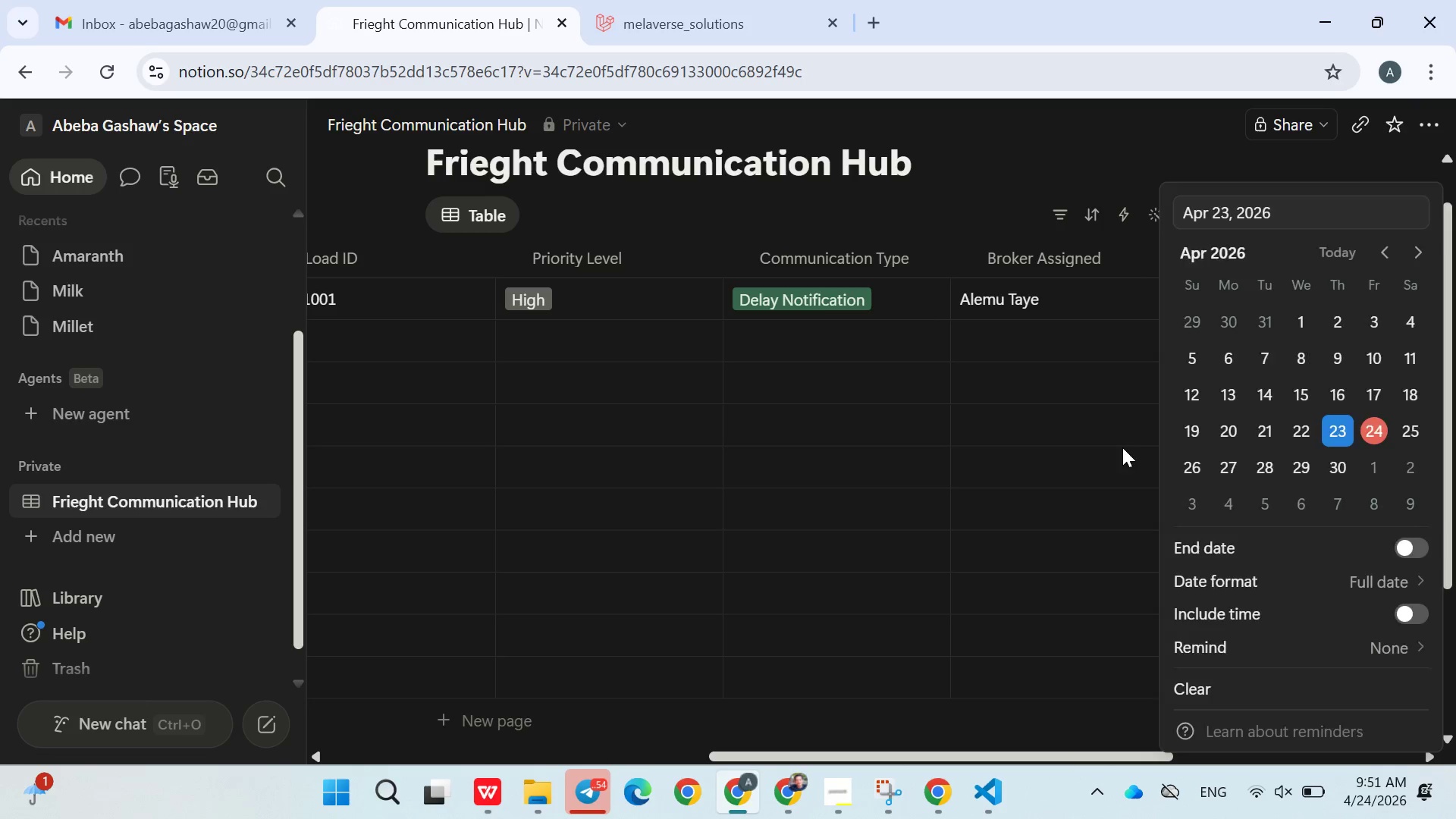 
left_click([1122, 447])
 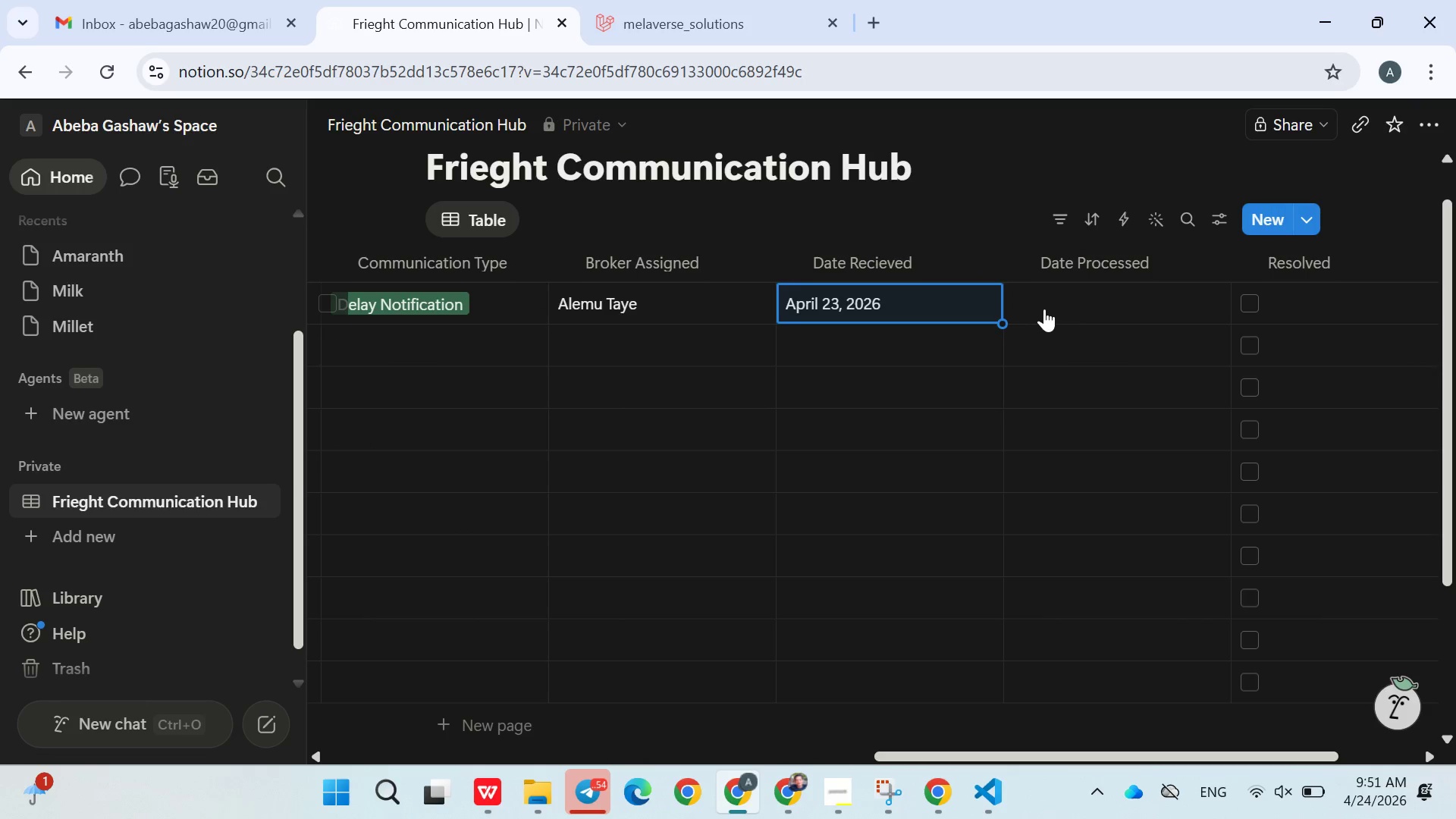 
left_click([1046, 309])
 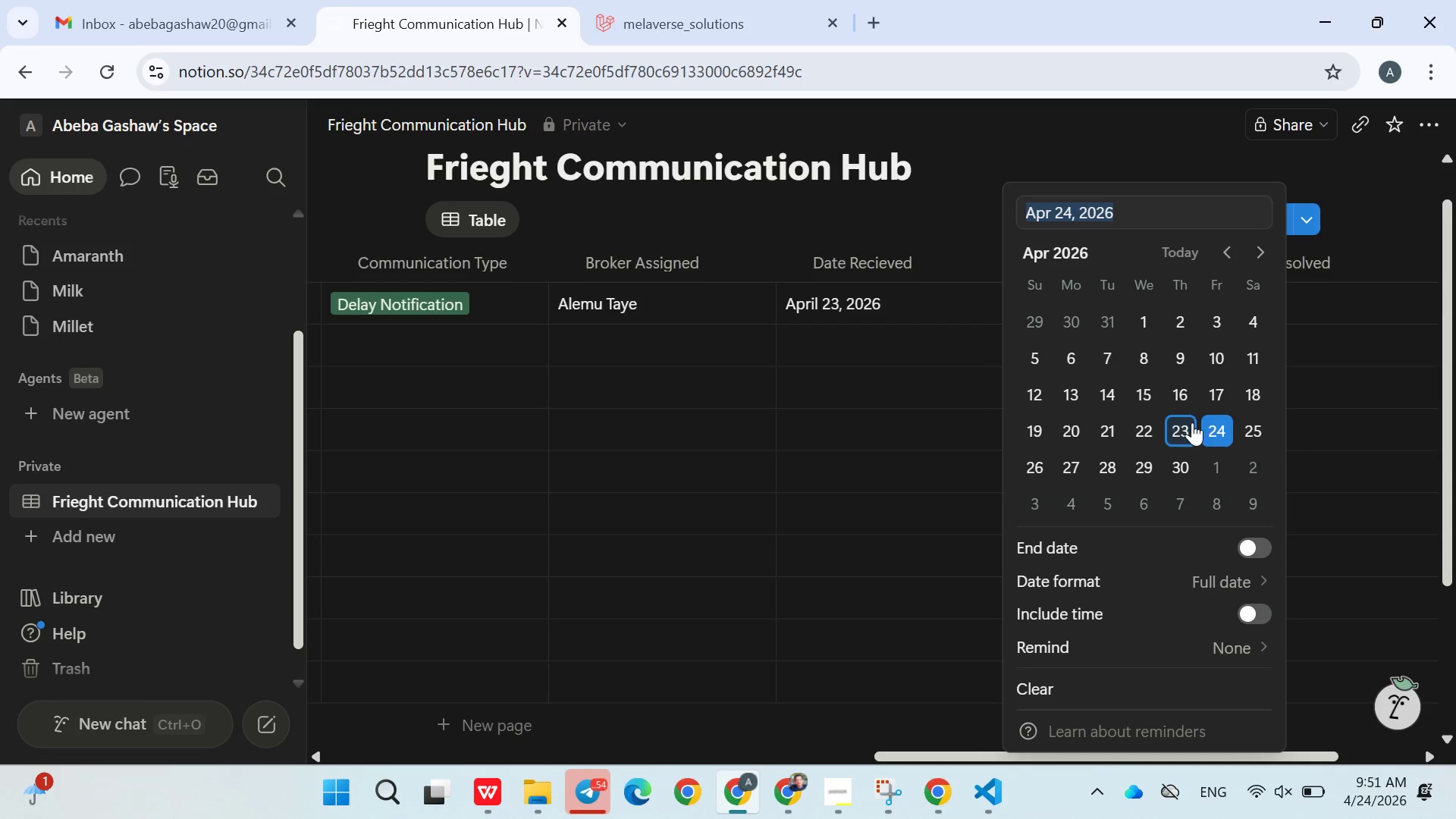 
left_click([1207, 426])
 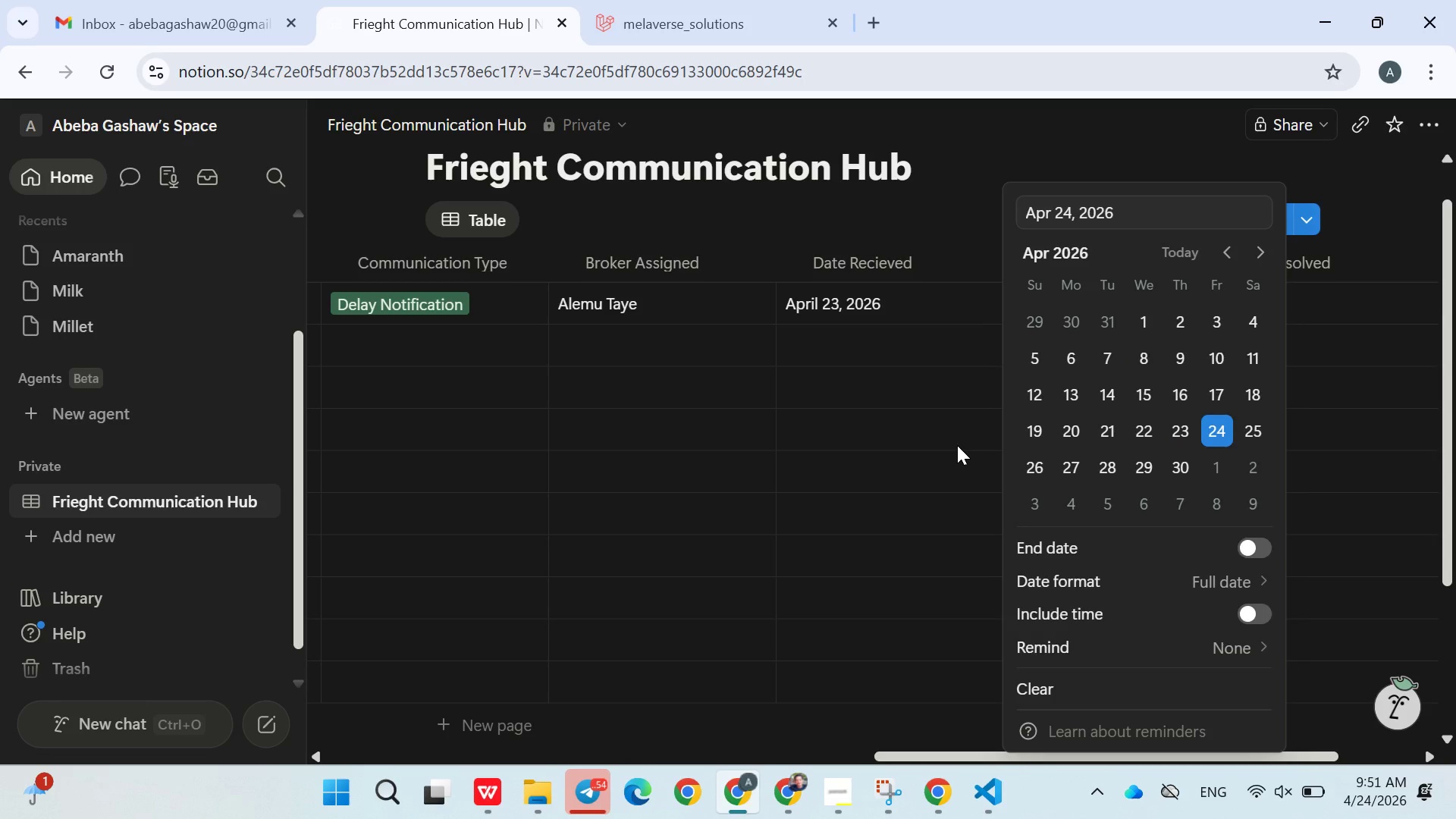 
left_click([957, 445])
 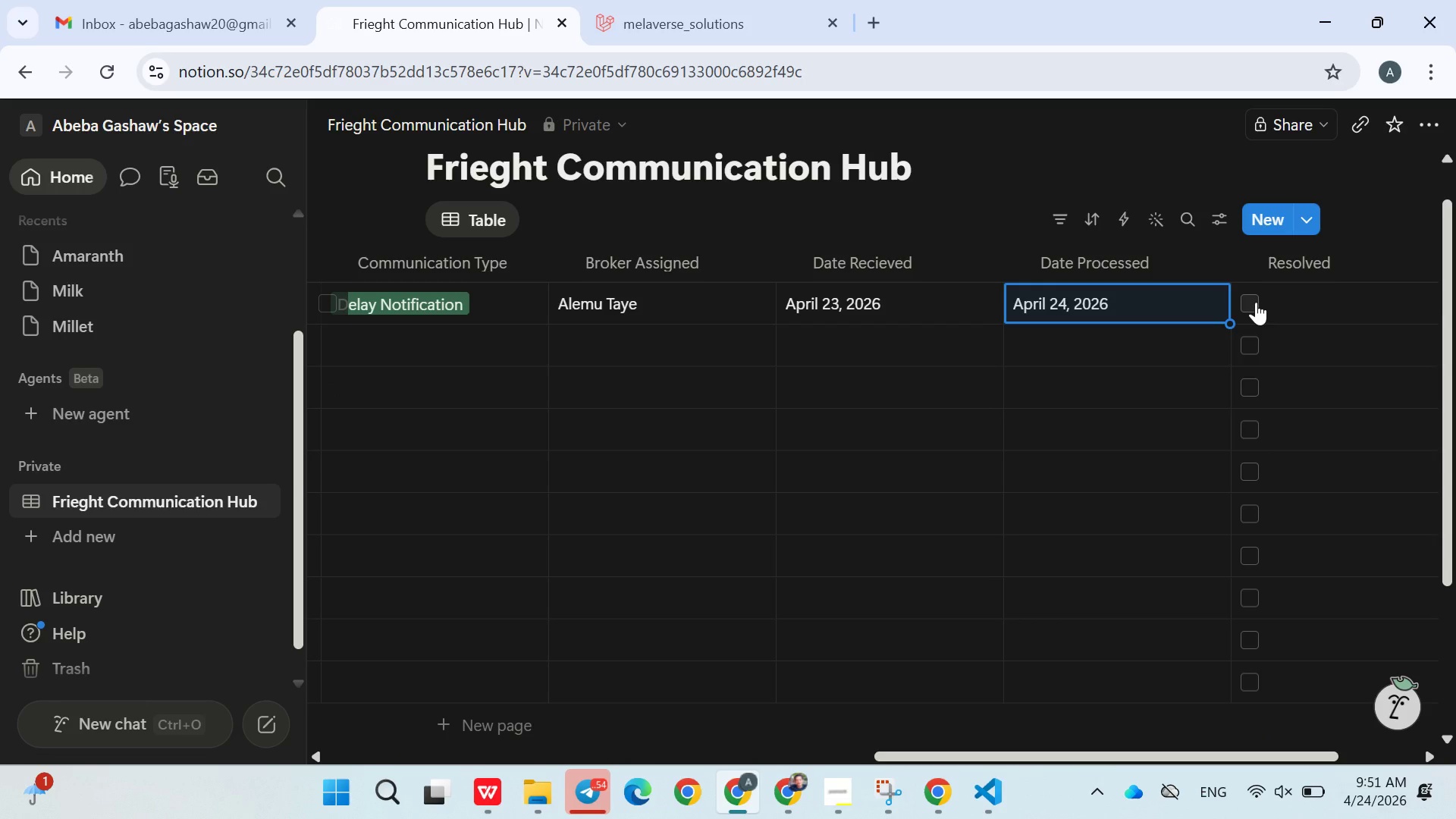 
left_click([1256, 302])
 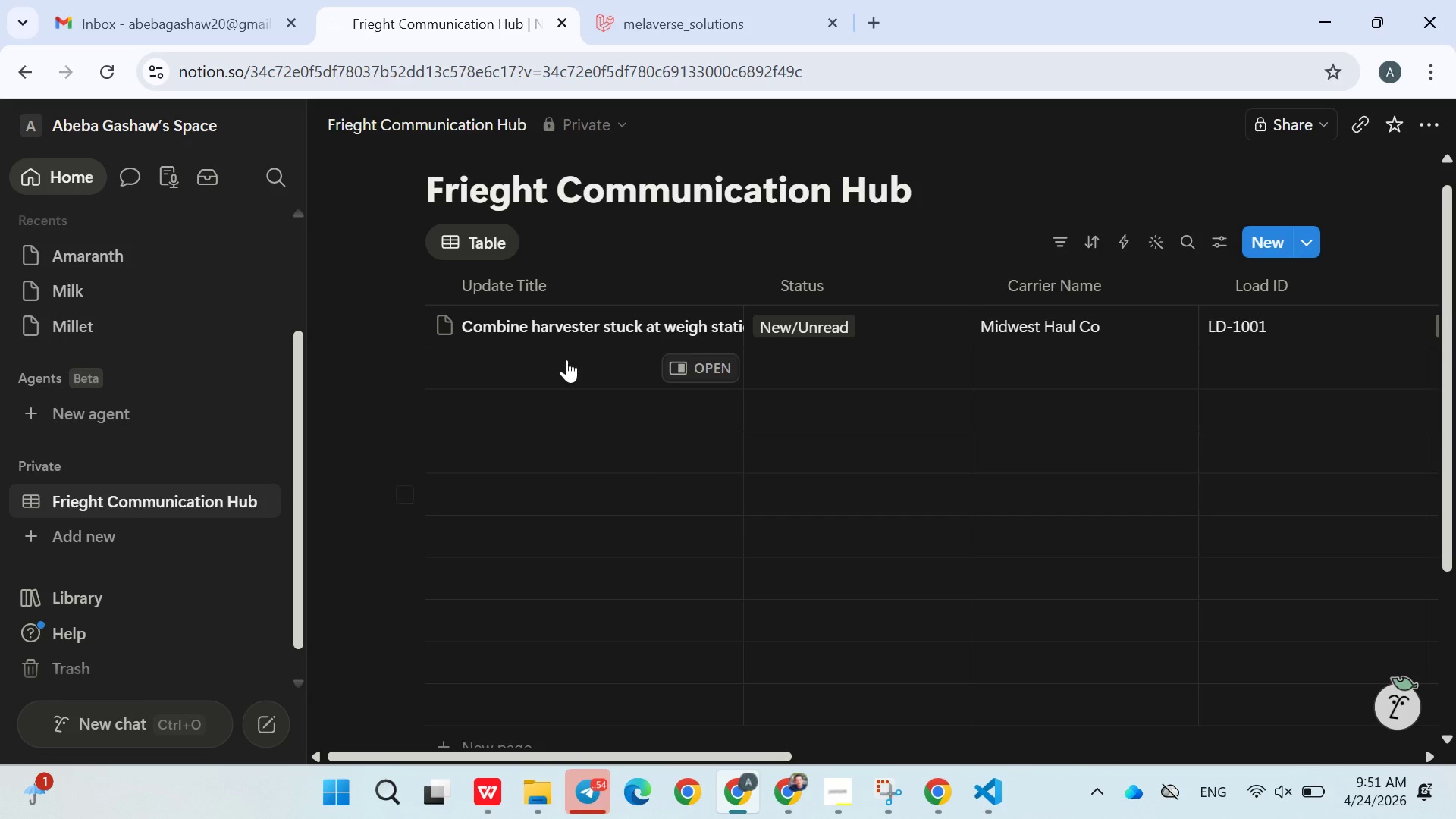 
left_click([516, 359])
 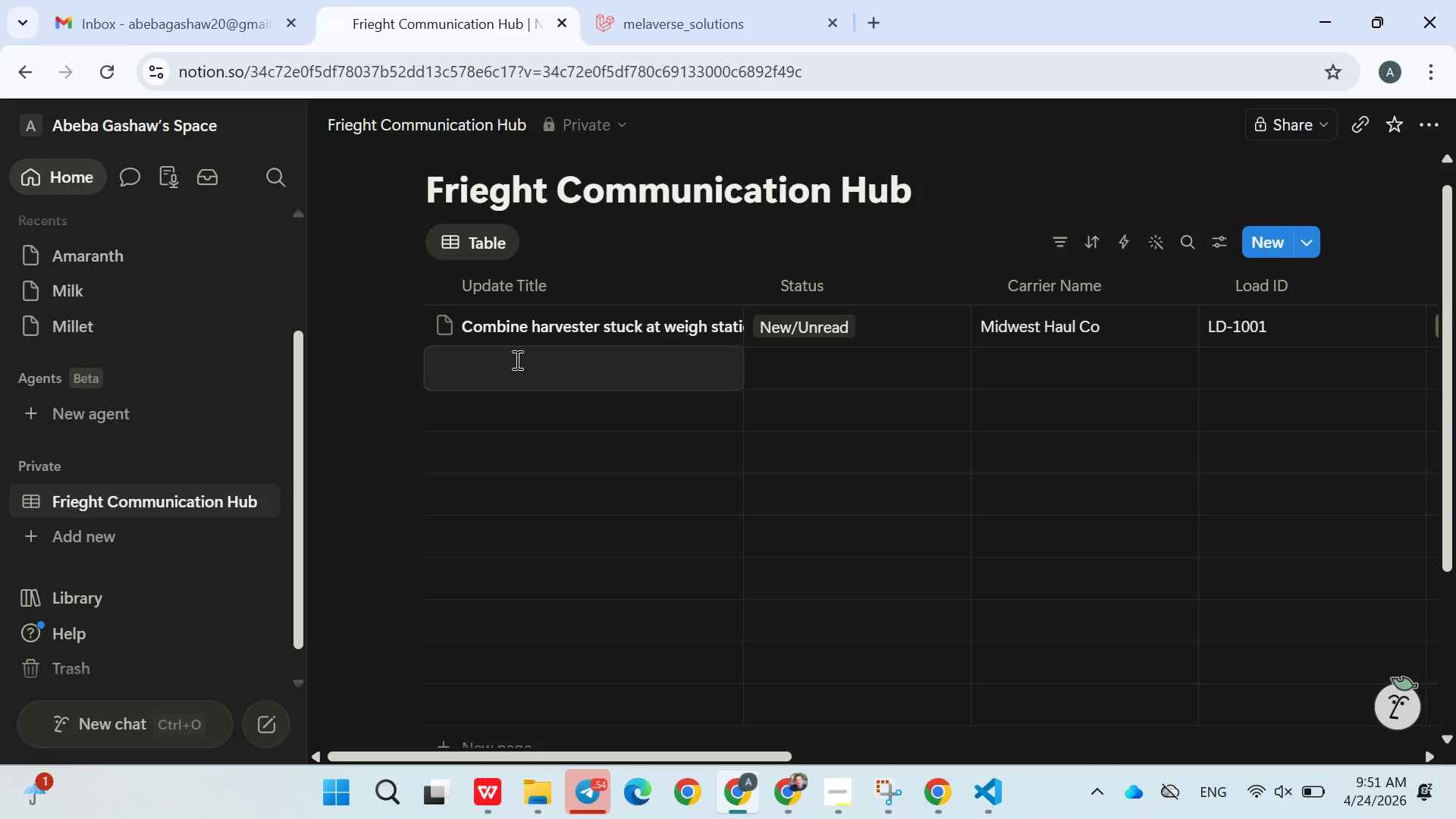 
wait(6.72)
 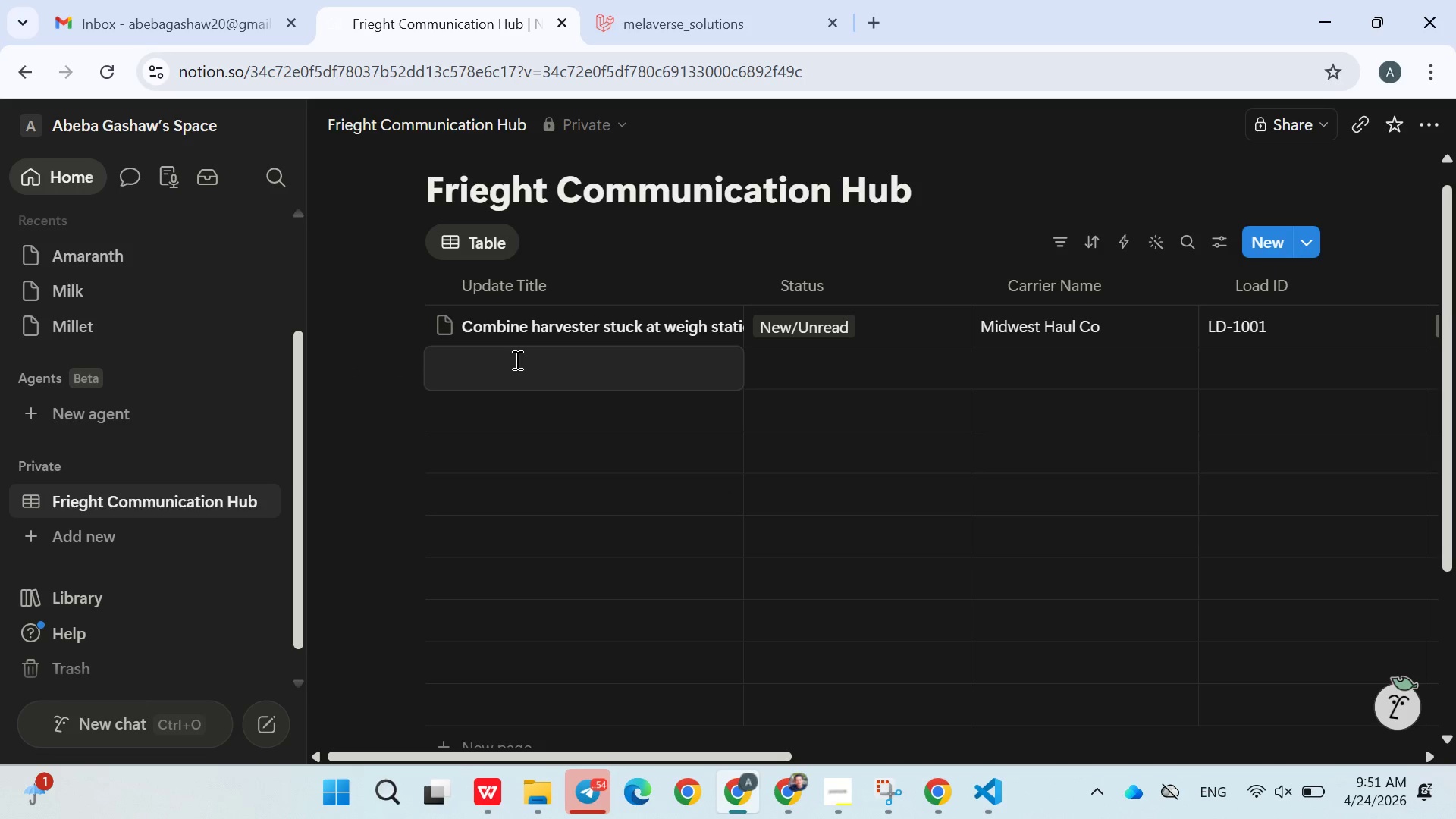 
type(Driver )
 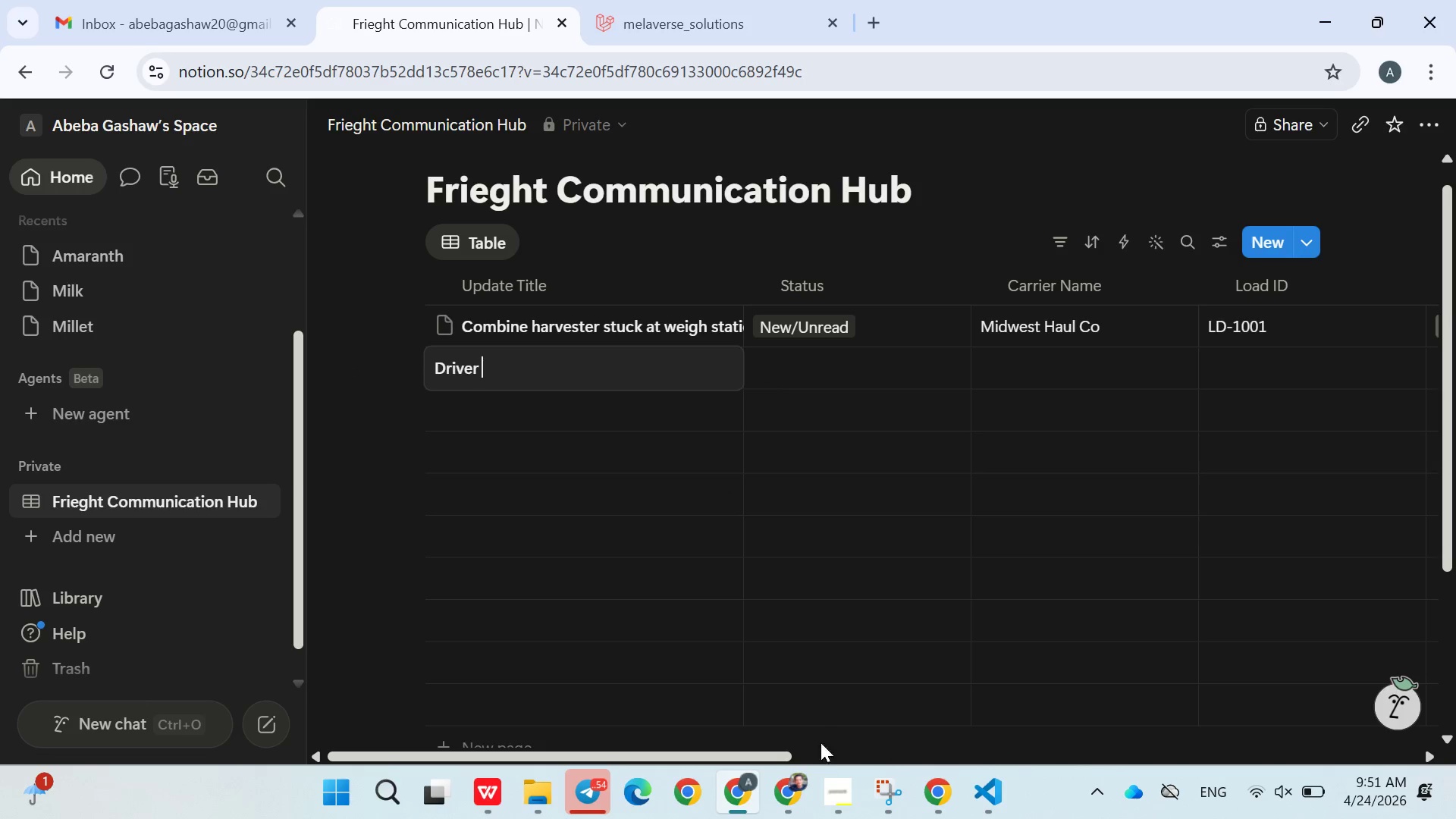 
left_click([821, 763])
 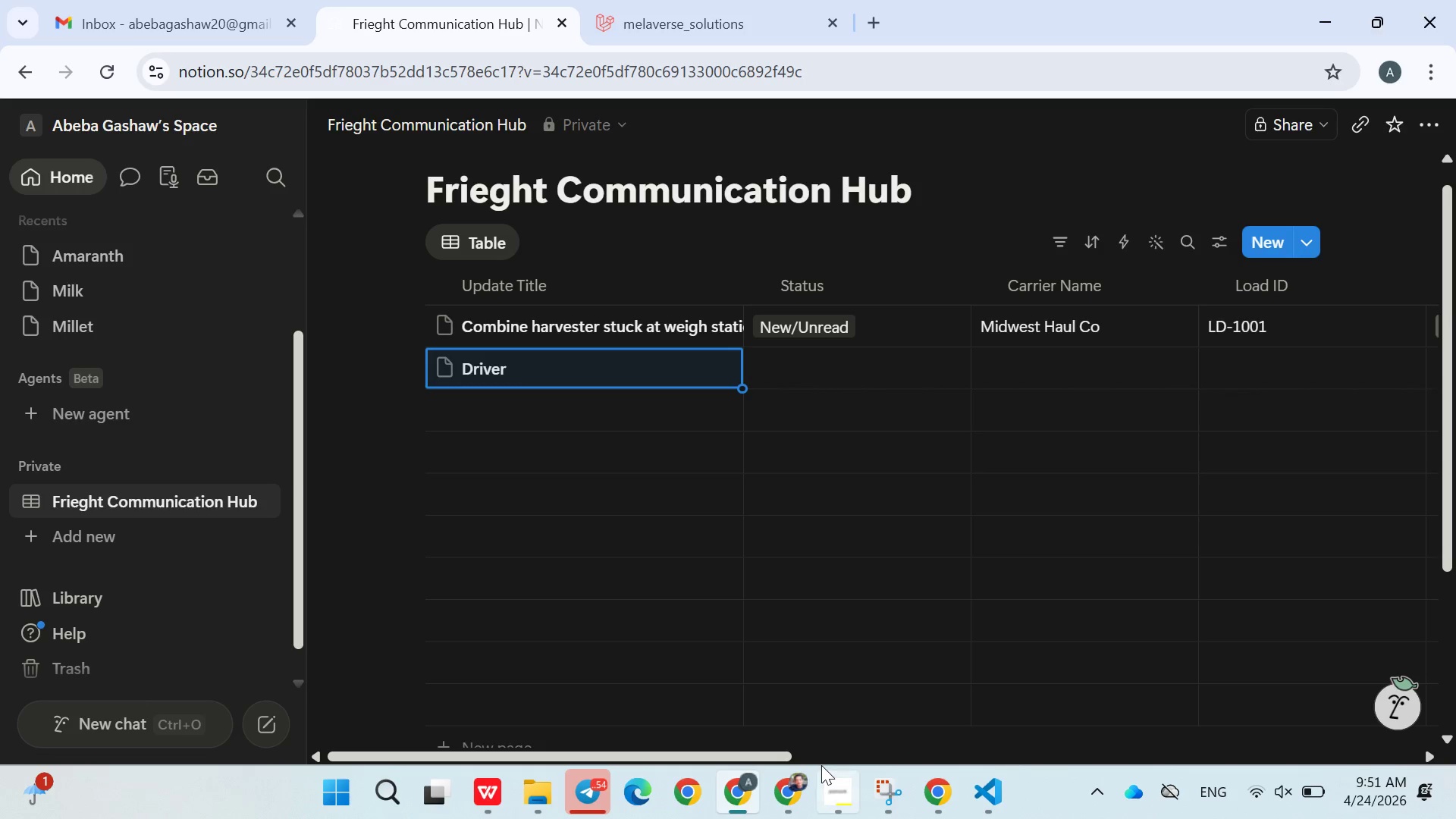 
left_click([821, 765])